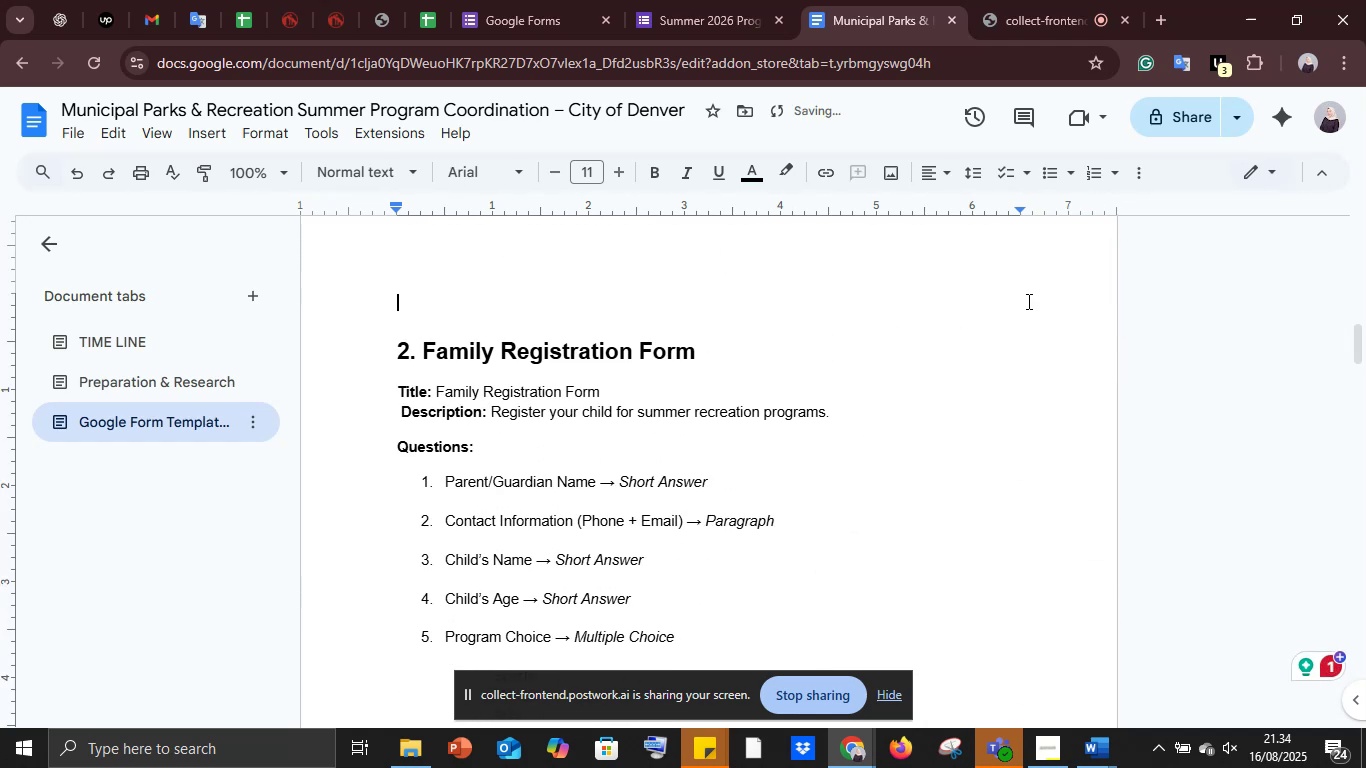 
key(Backspace)
 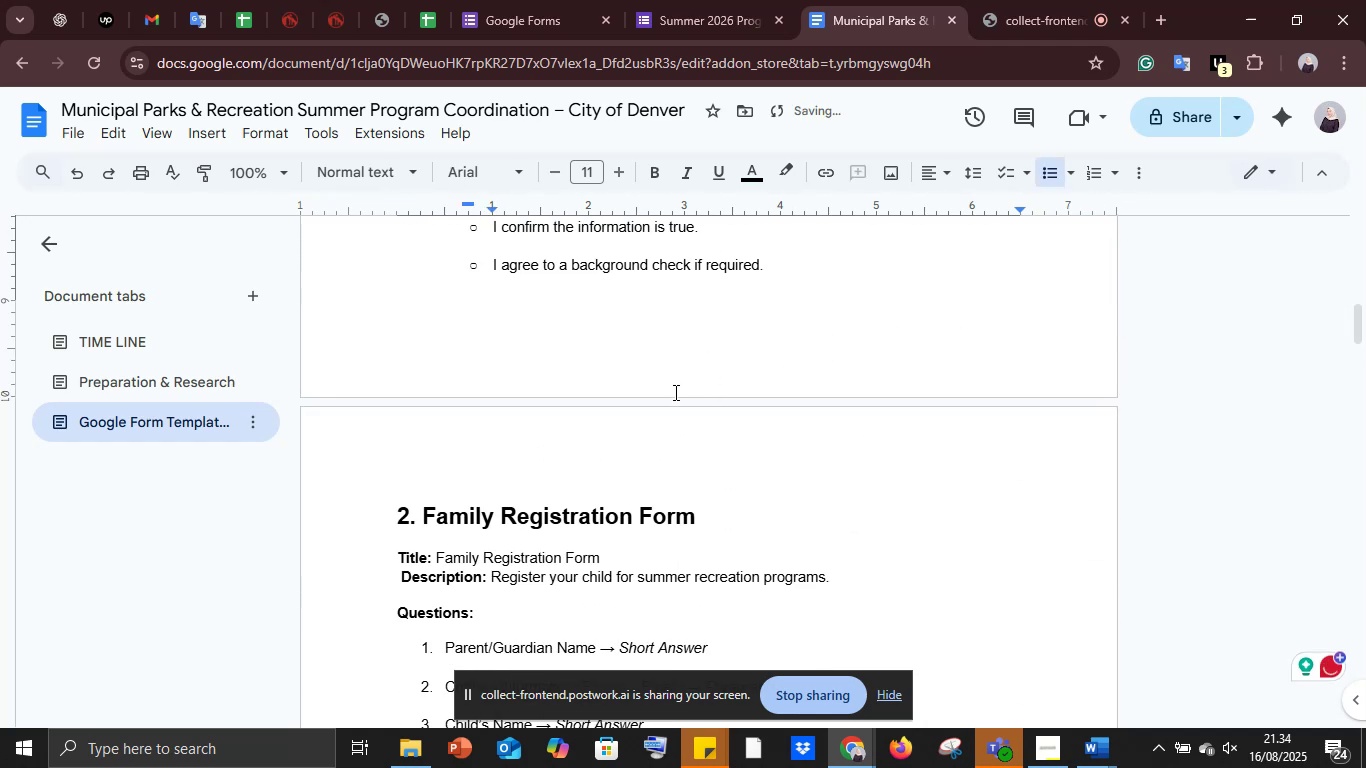 
scroll: coordinate [658, 394], scroll_direction: down, amount: 19.0
 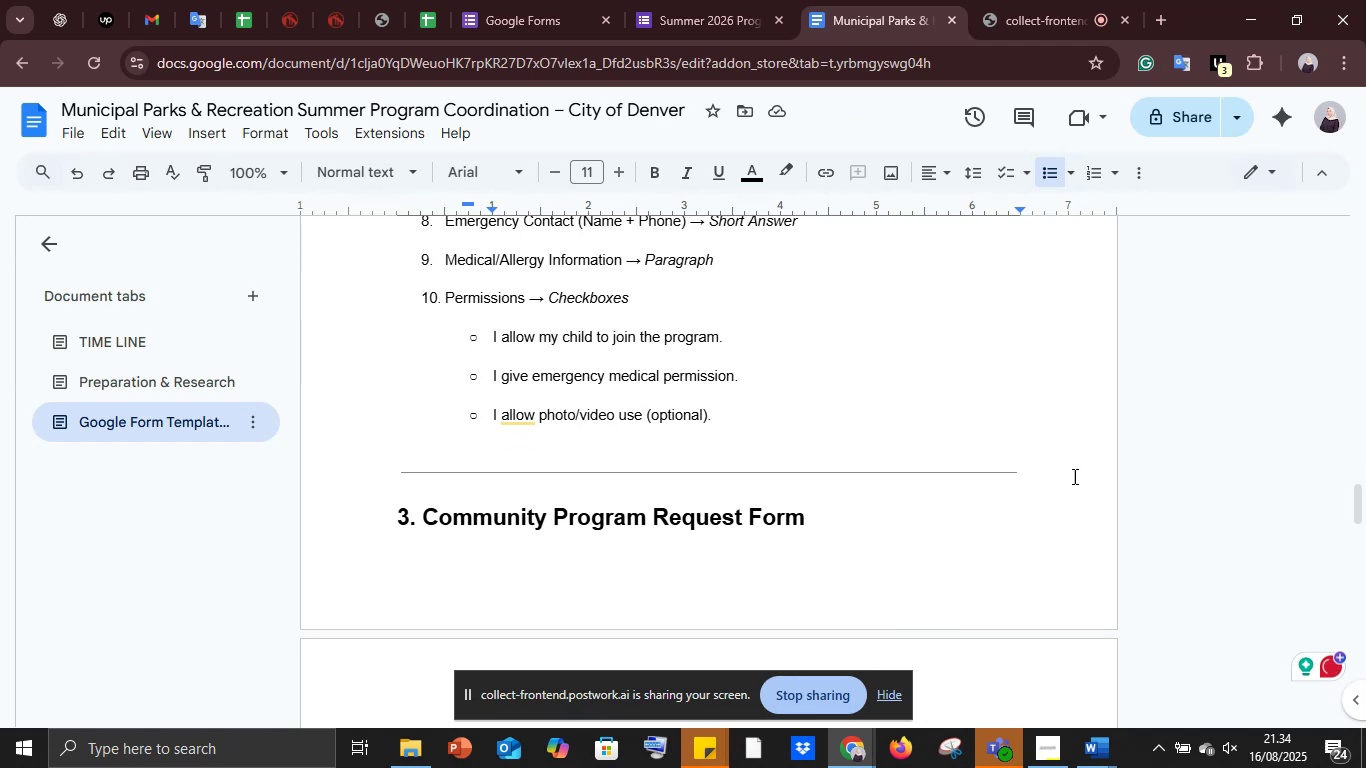 
left_click([1074, 473])
 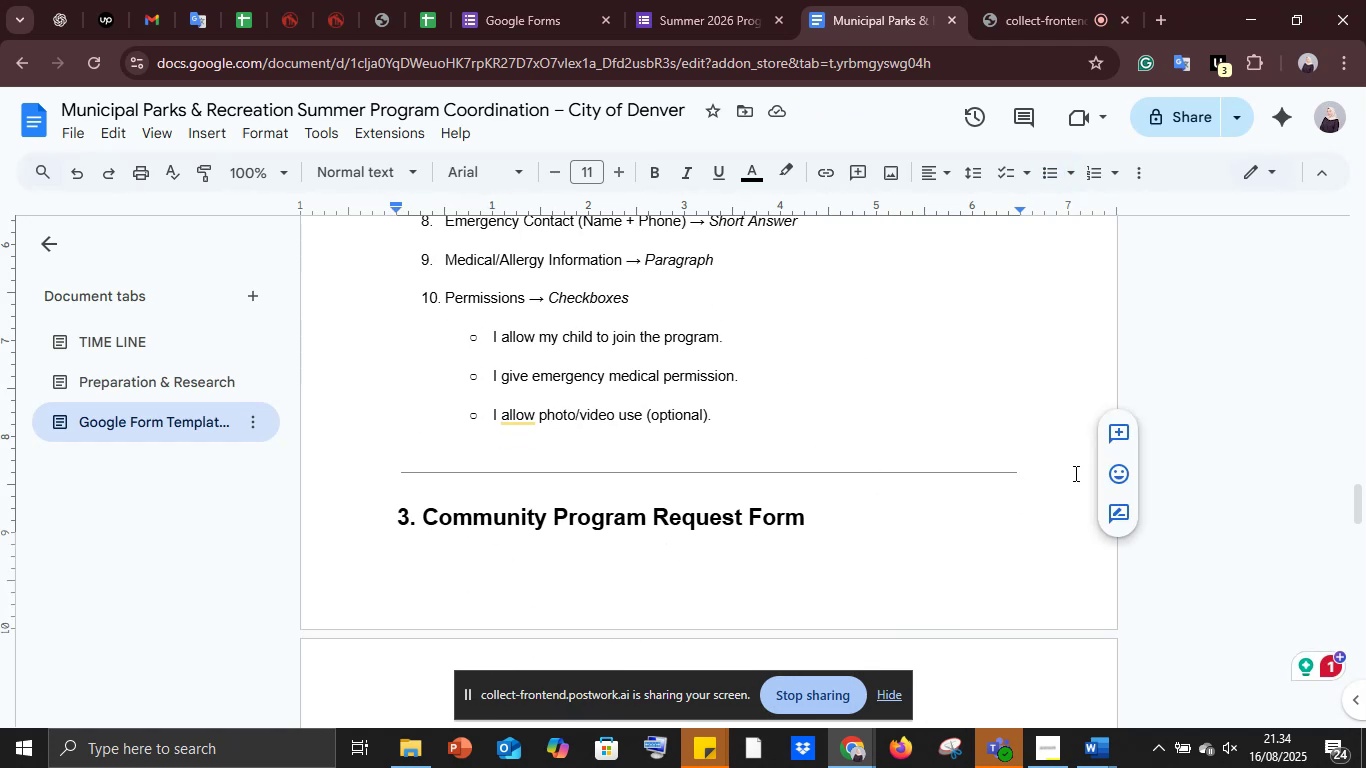 
key(Backspace)
 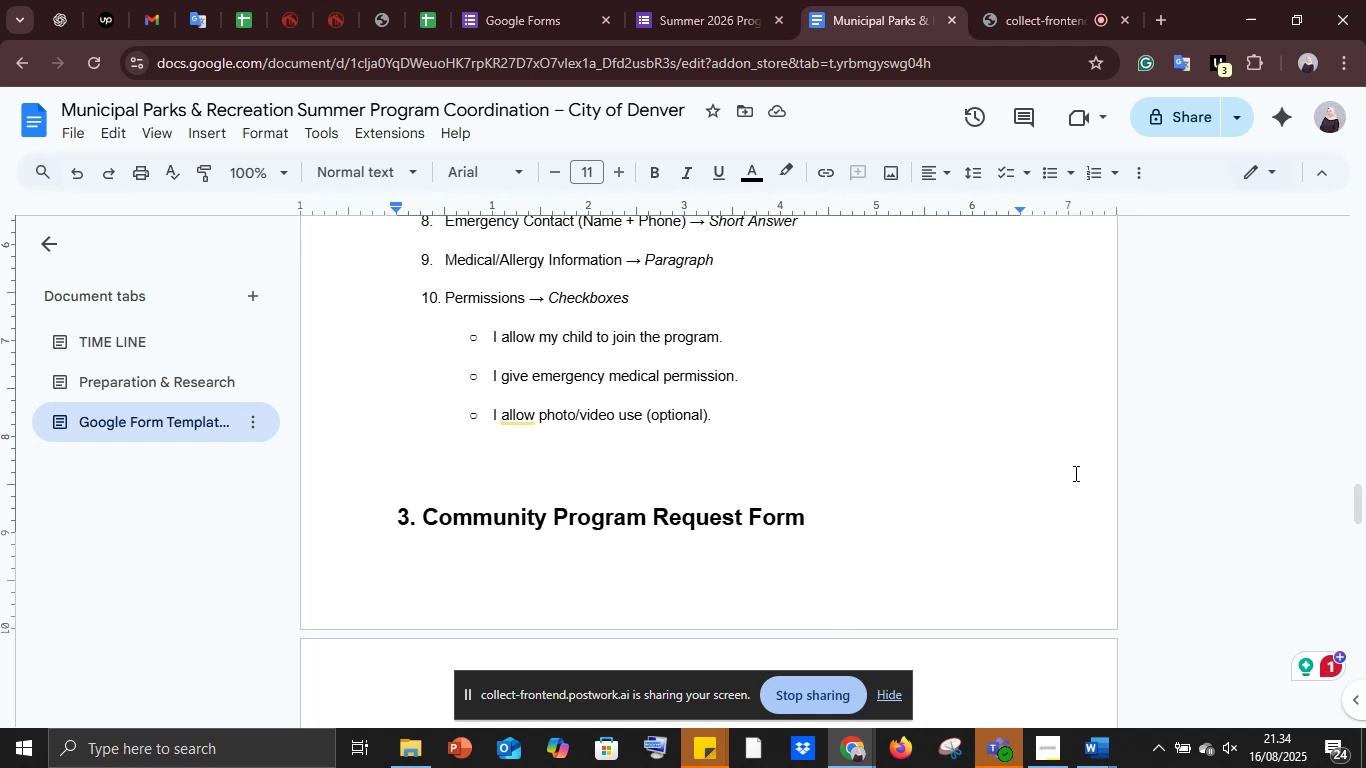 
wait(17.18)
 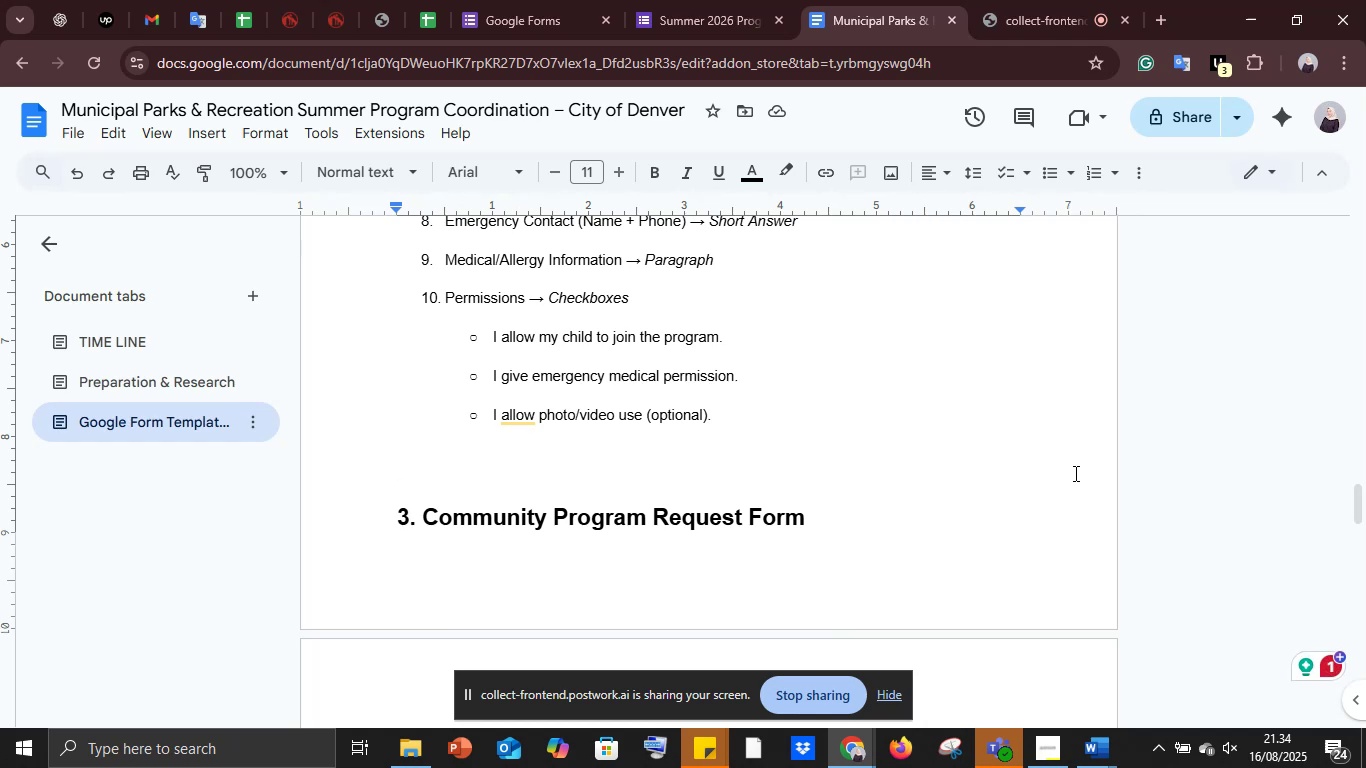 
scroll: coordinate [849, 488], scroll_direction: down, amount: 1.0
 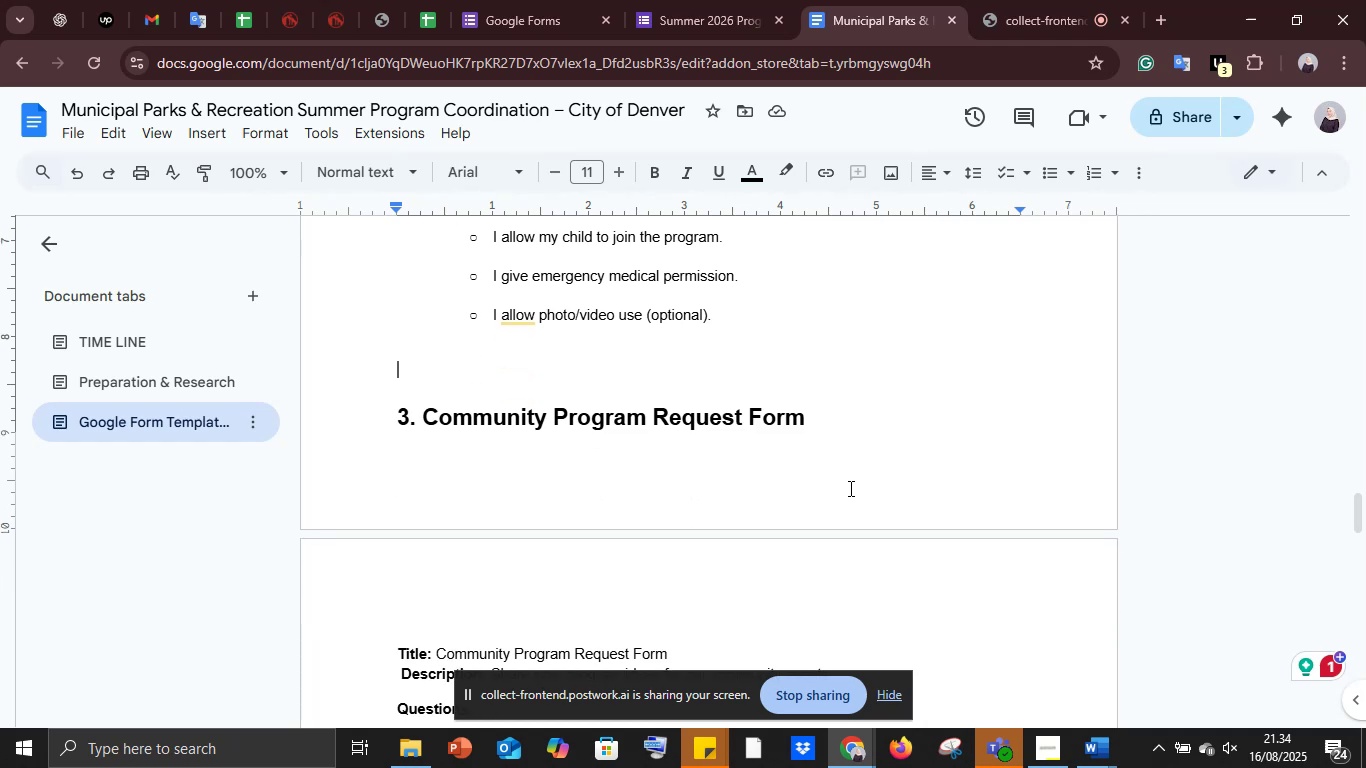 
key(Enter)
 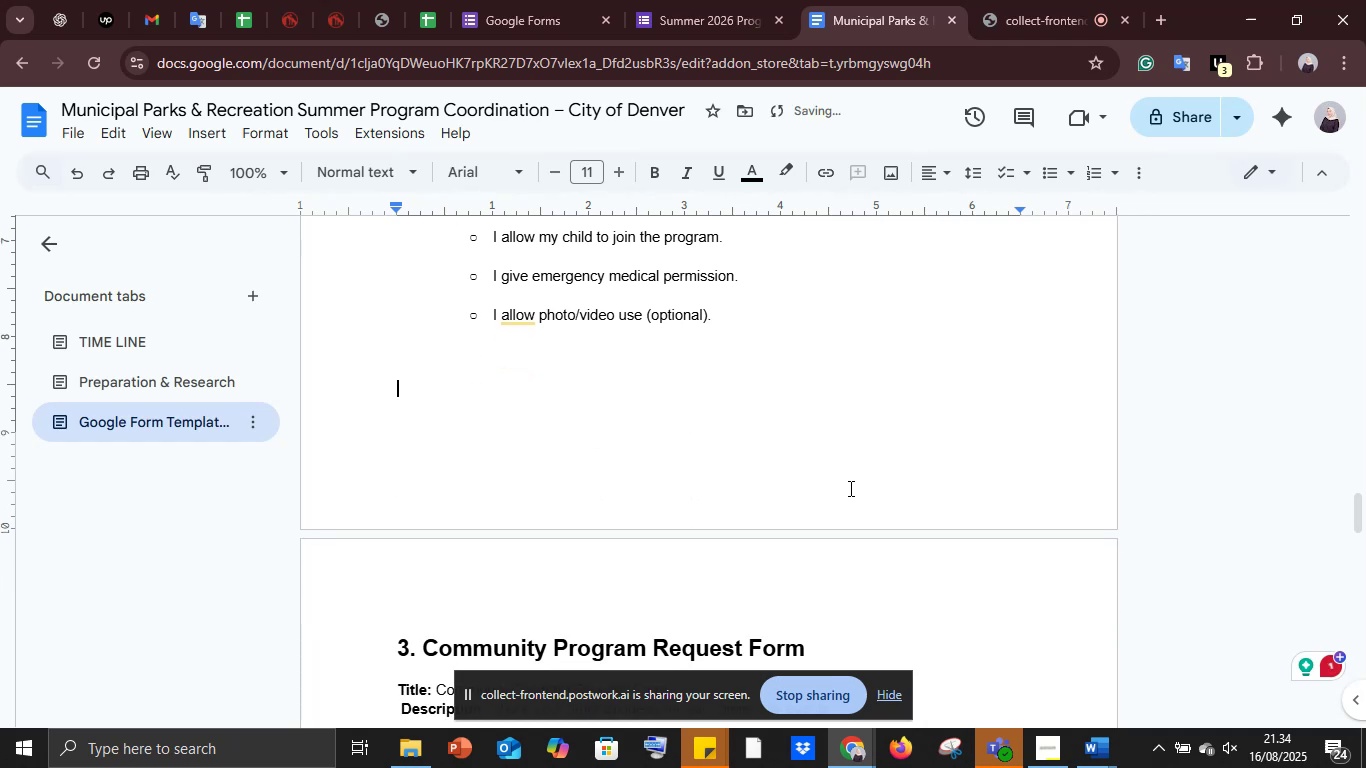 
scroll: coordinate [849, 488], scroll_direction: down, amount: 10.0
 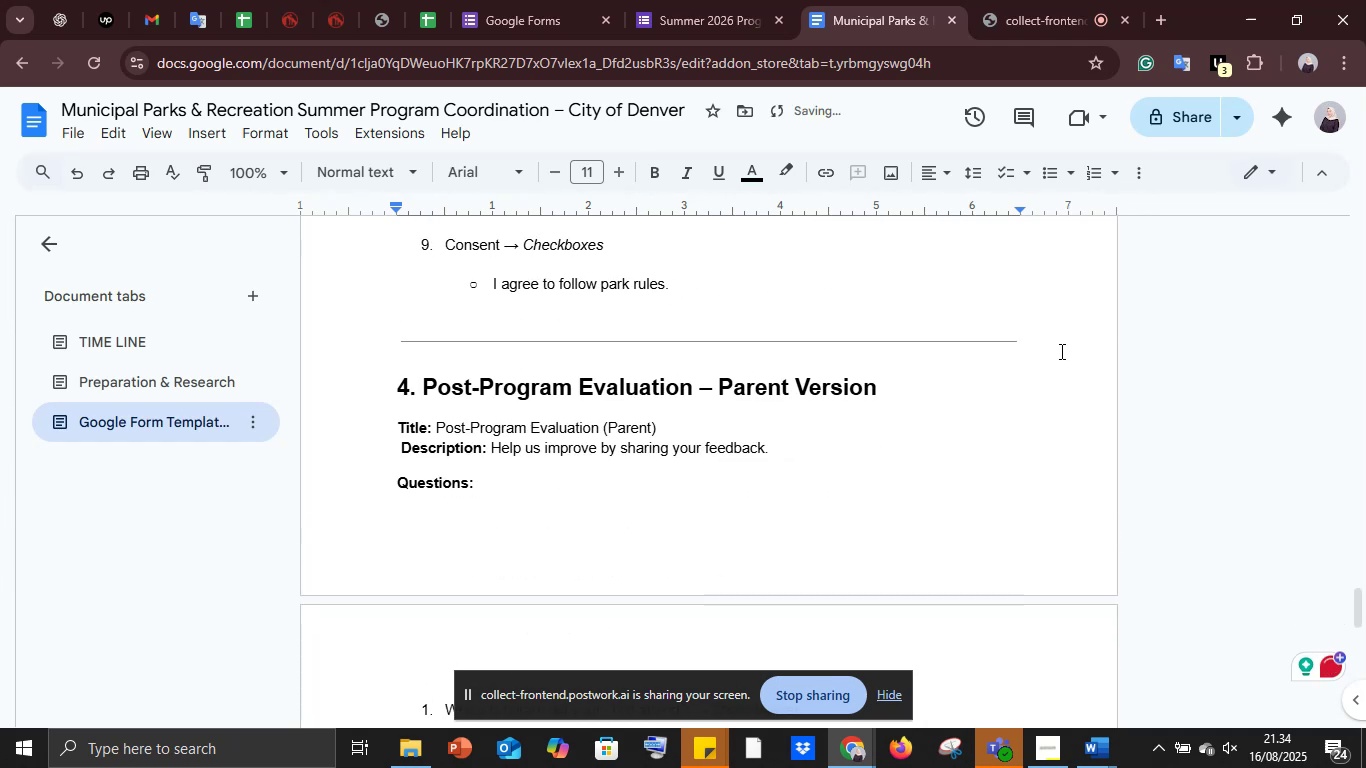 
left_click([1060, 348])
 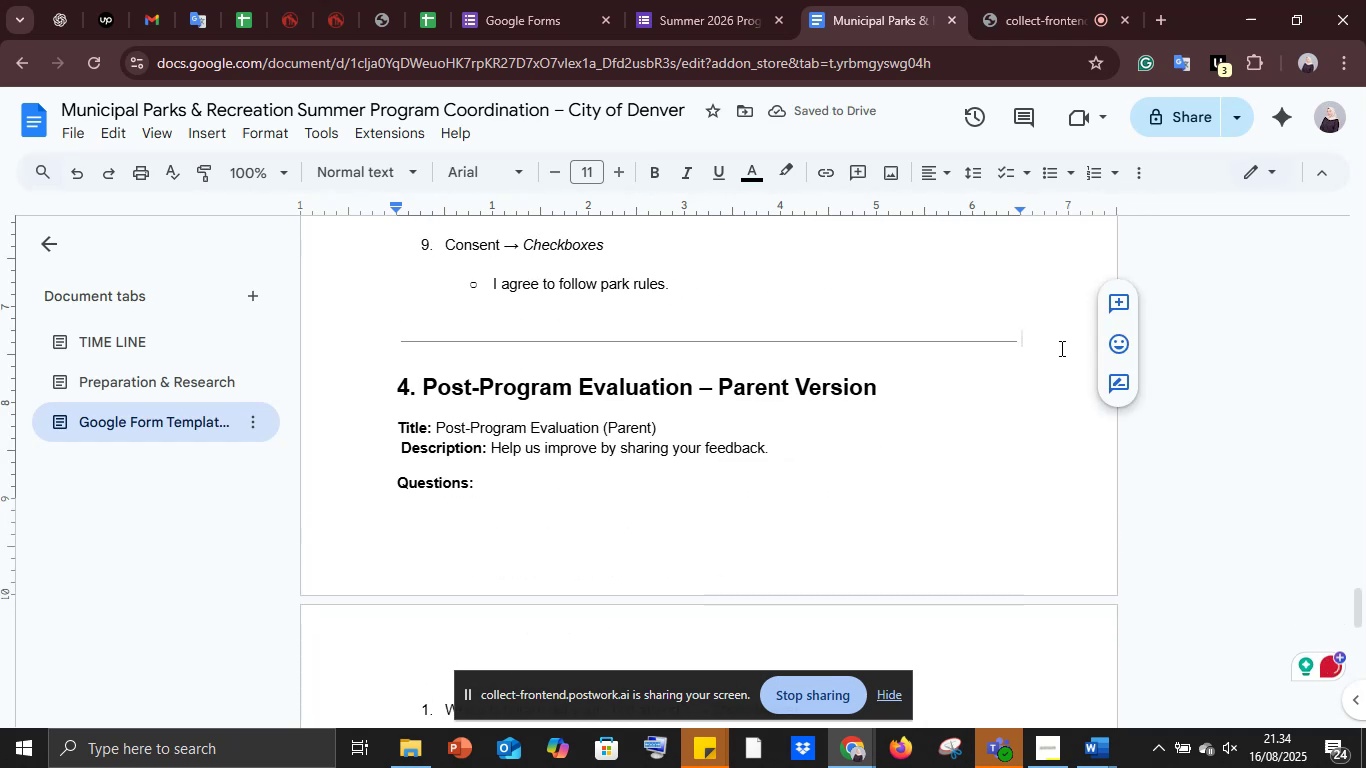 
key(Backspace)
 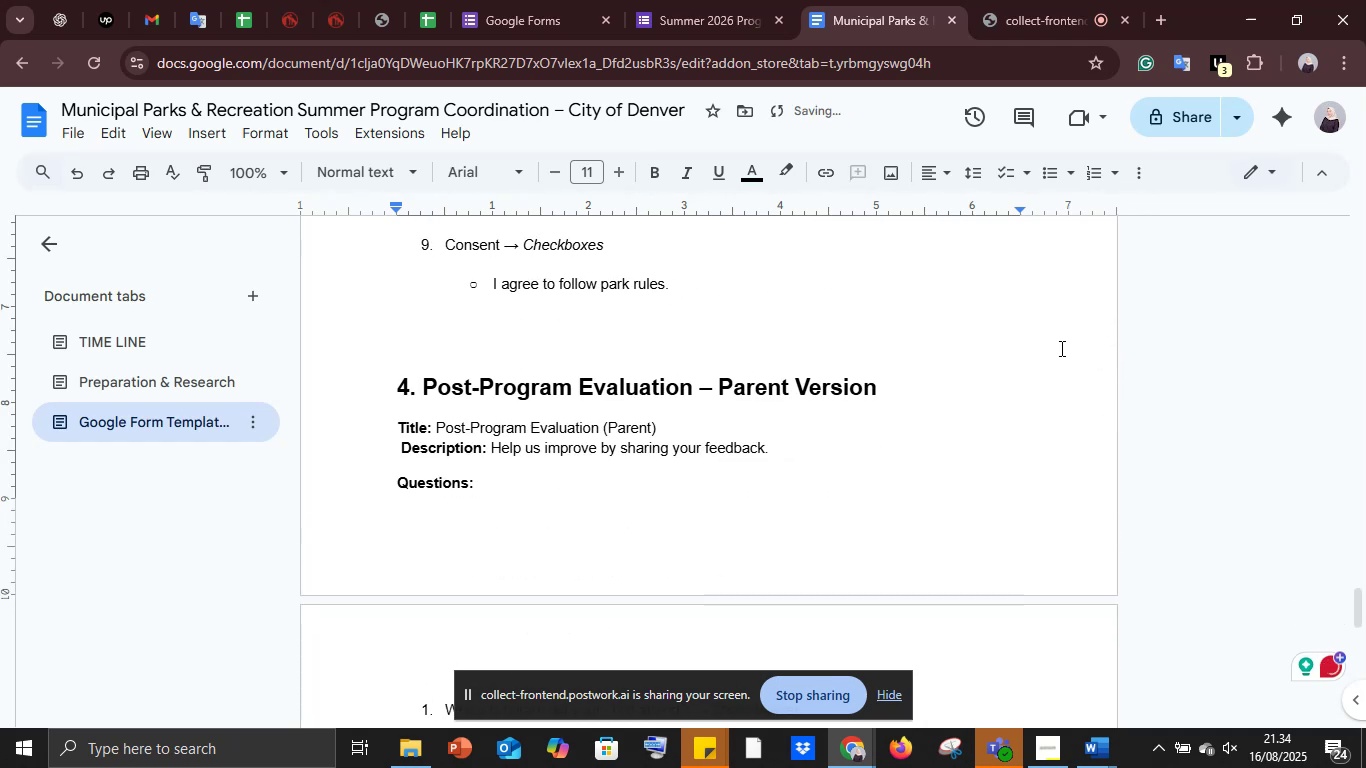 
key(Enter)
 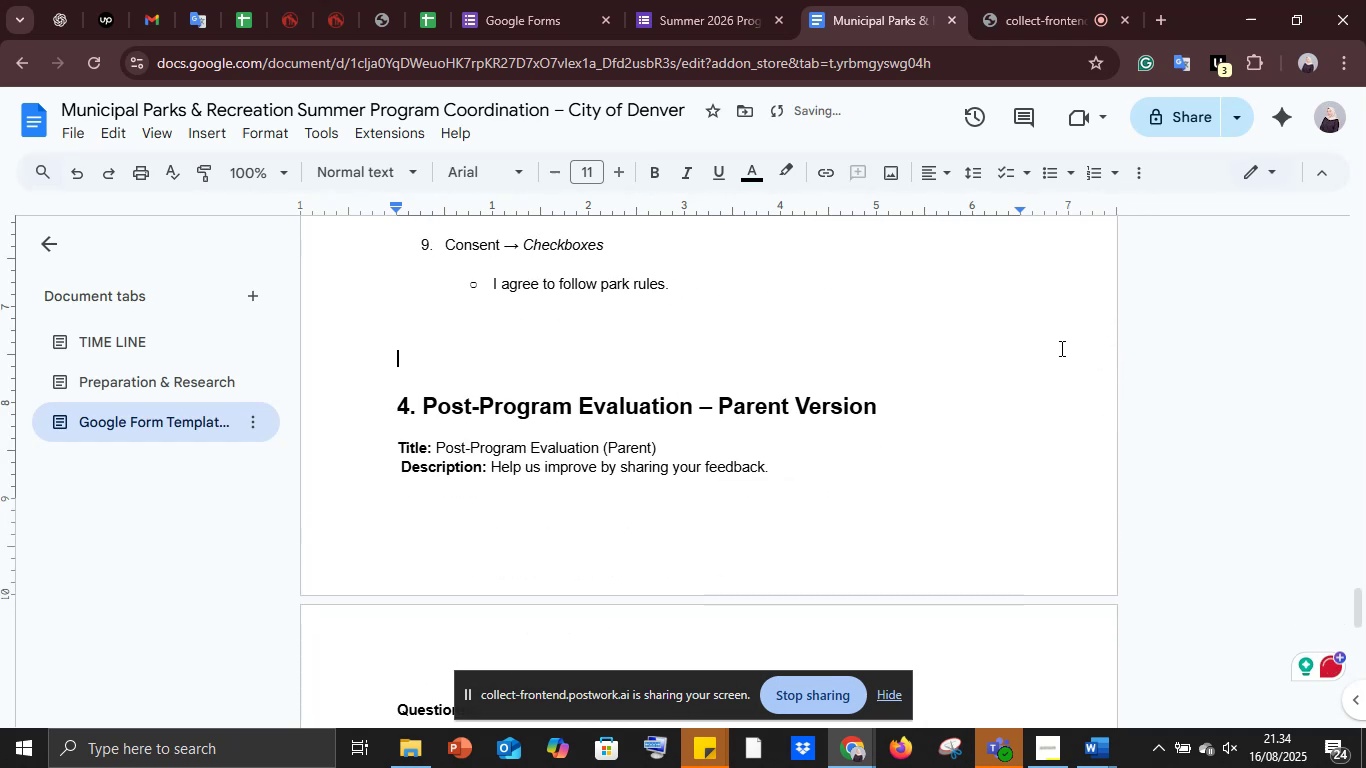 
key(Enter)
 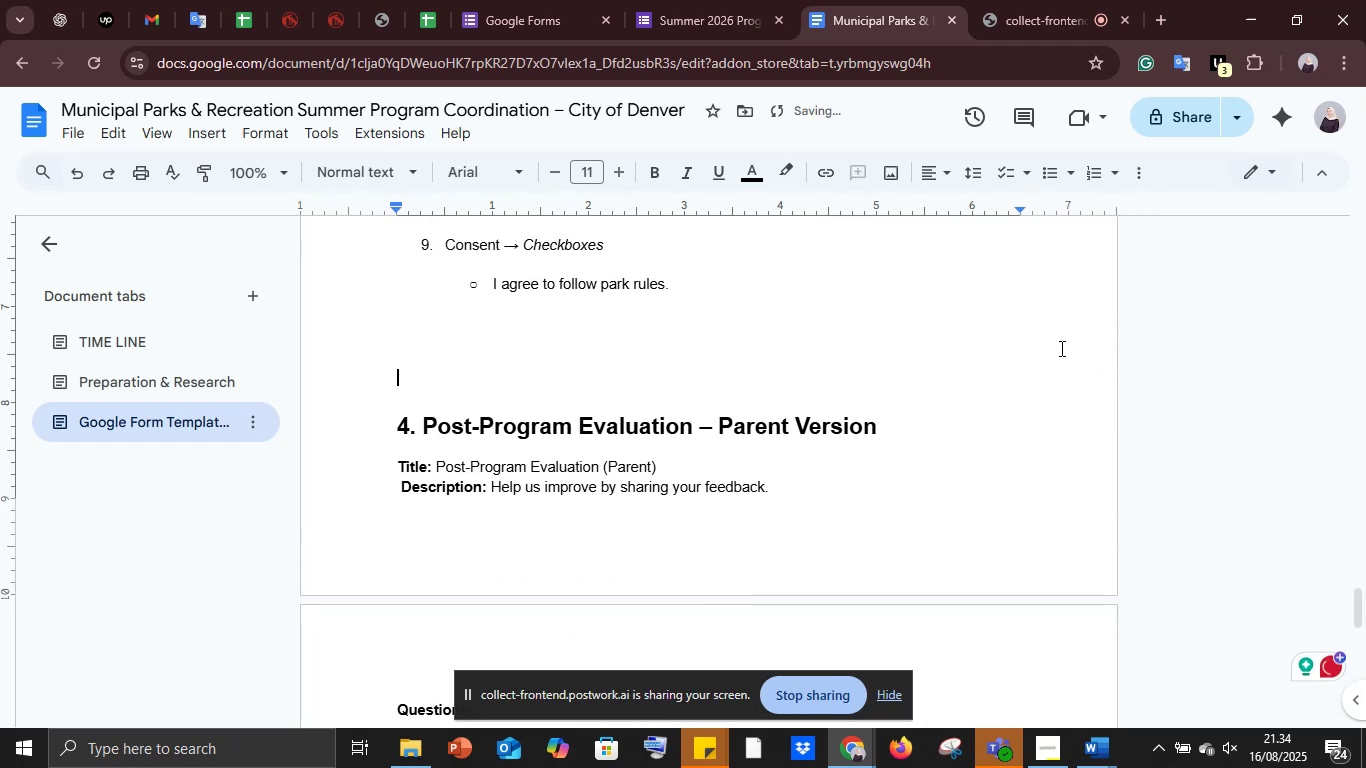 
key(Enter)
 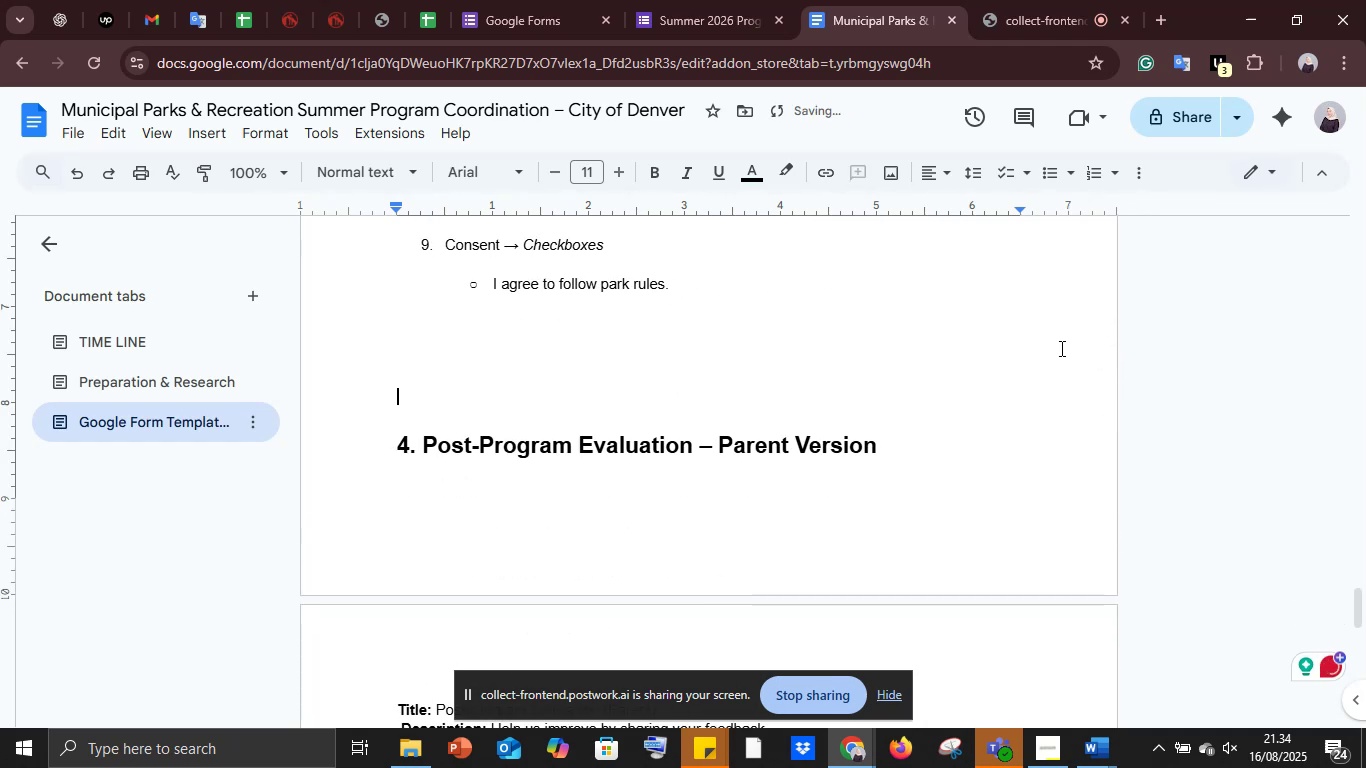 
key(Enter)
 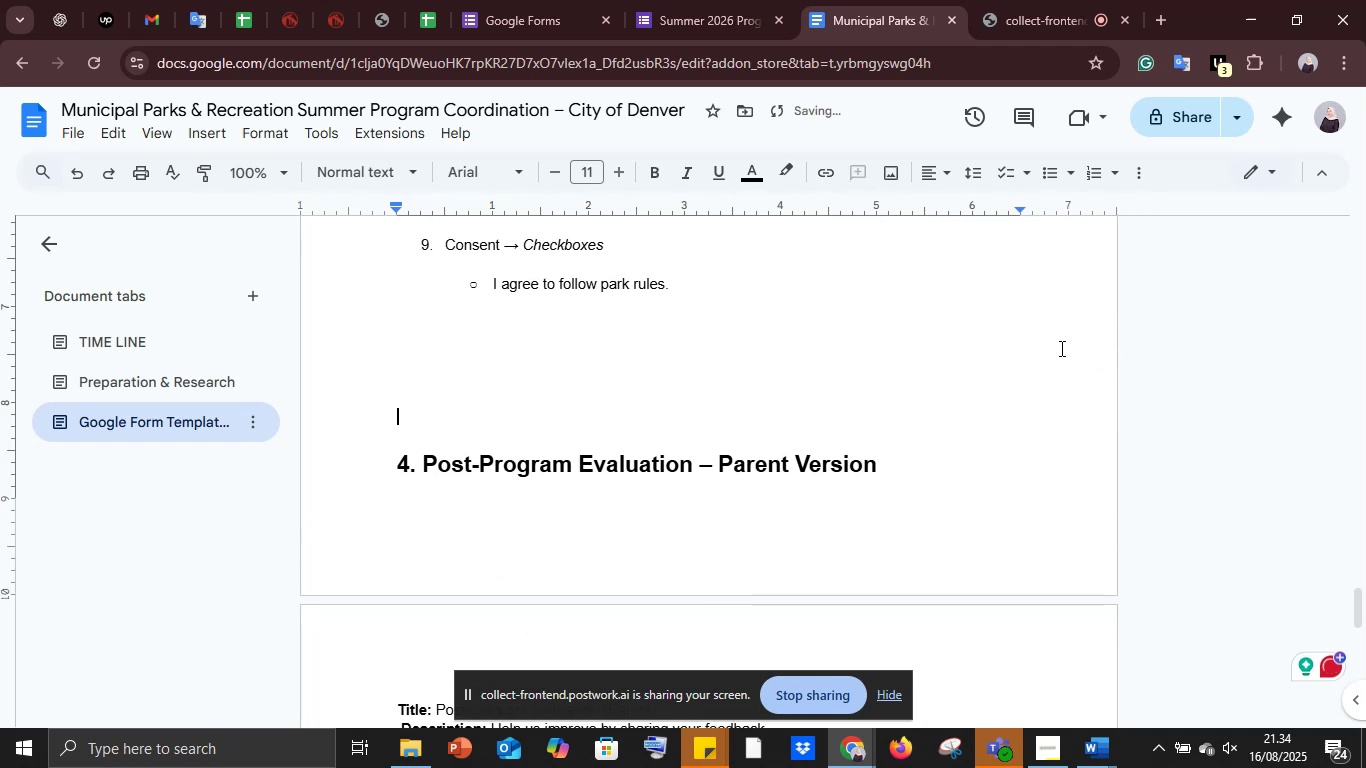 
key(Enter)
 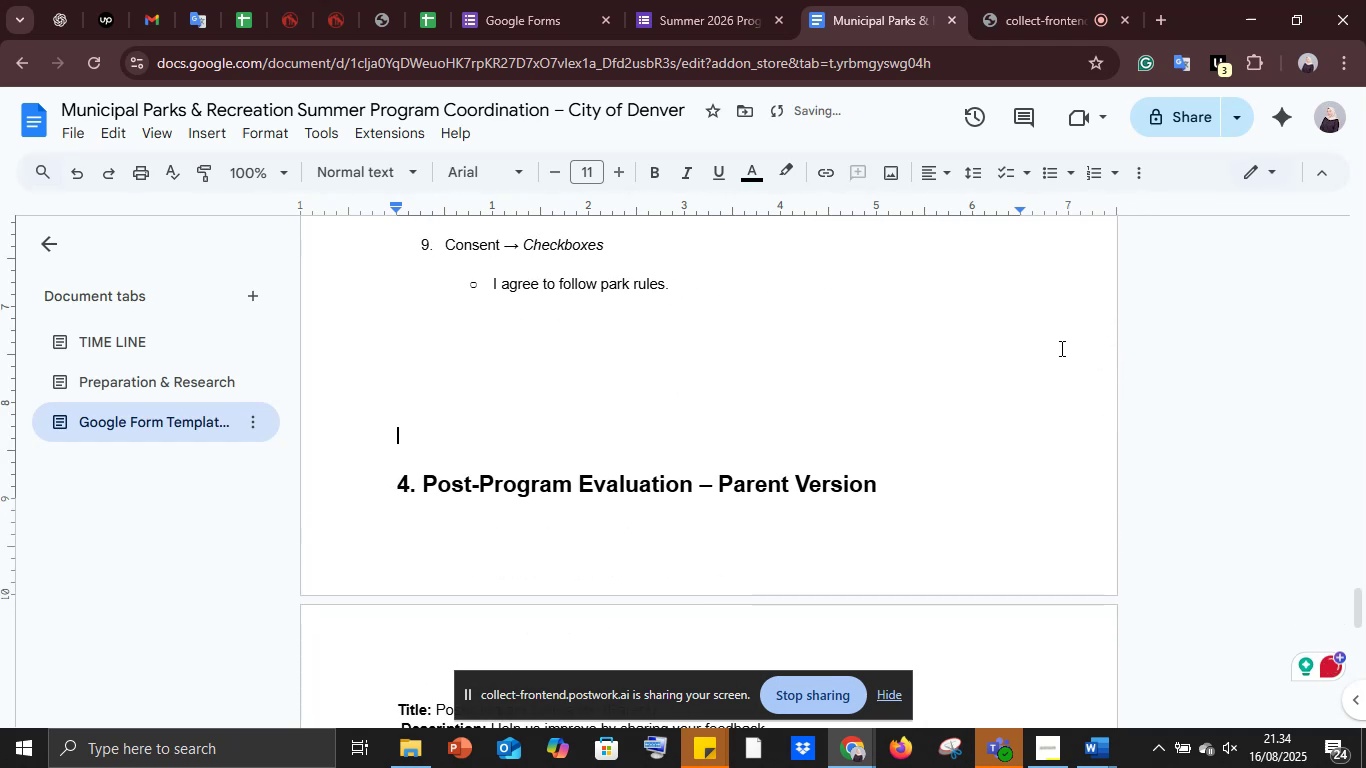 
key(Enter)
 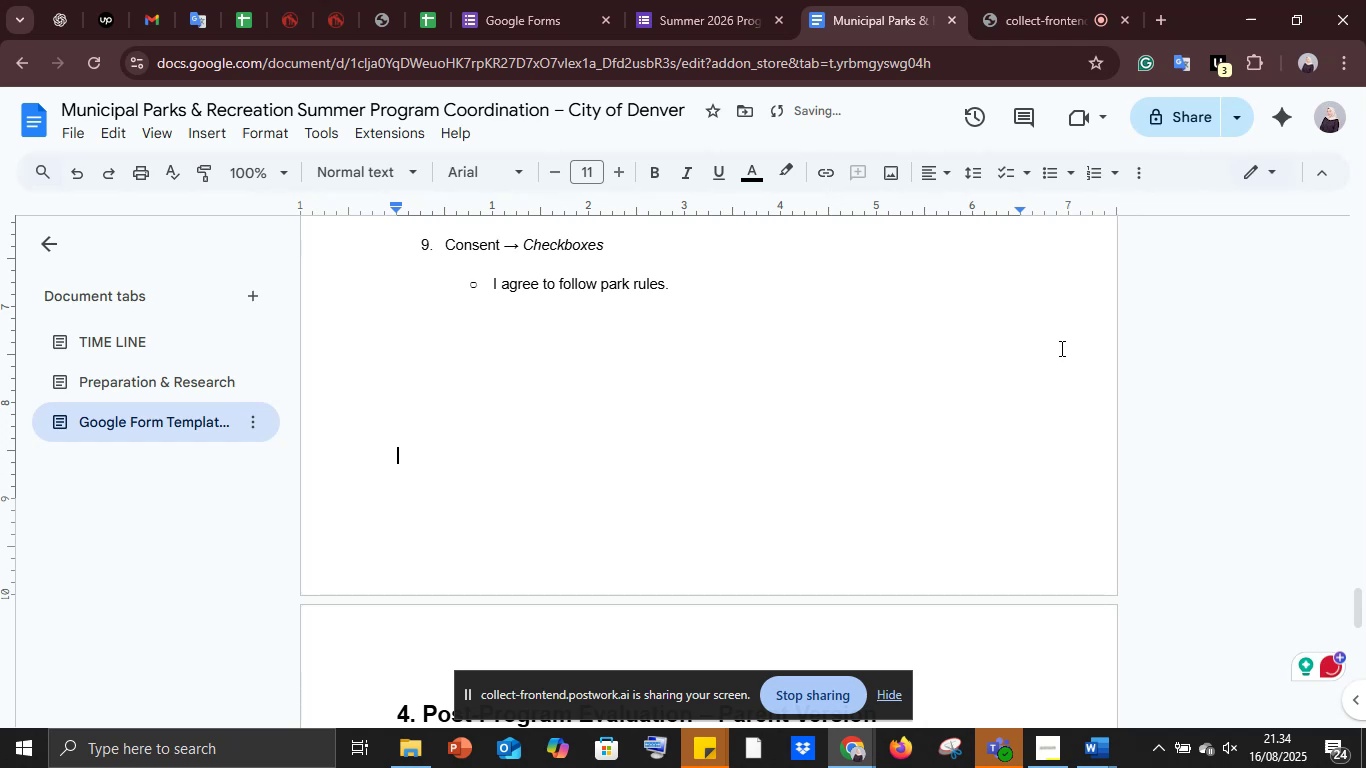 
scroll: coordinate [1087, 366], scroll_direction: down, amount: 8.0
 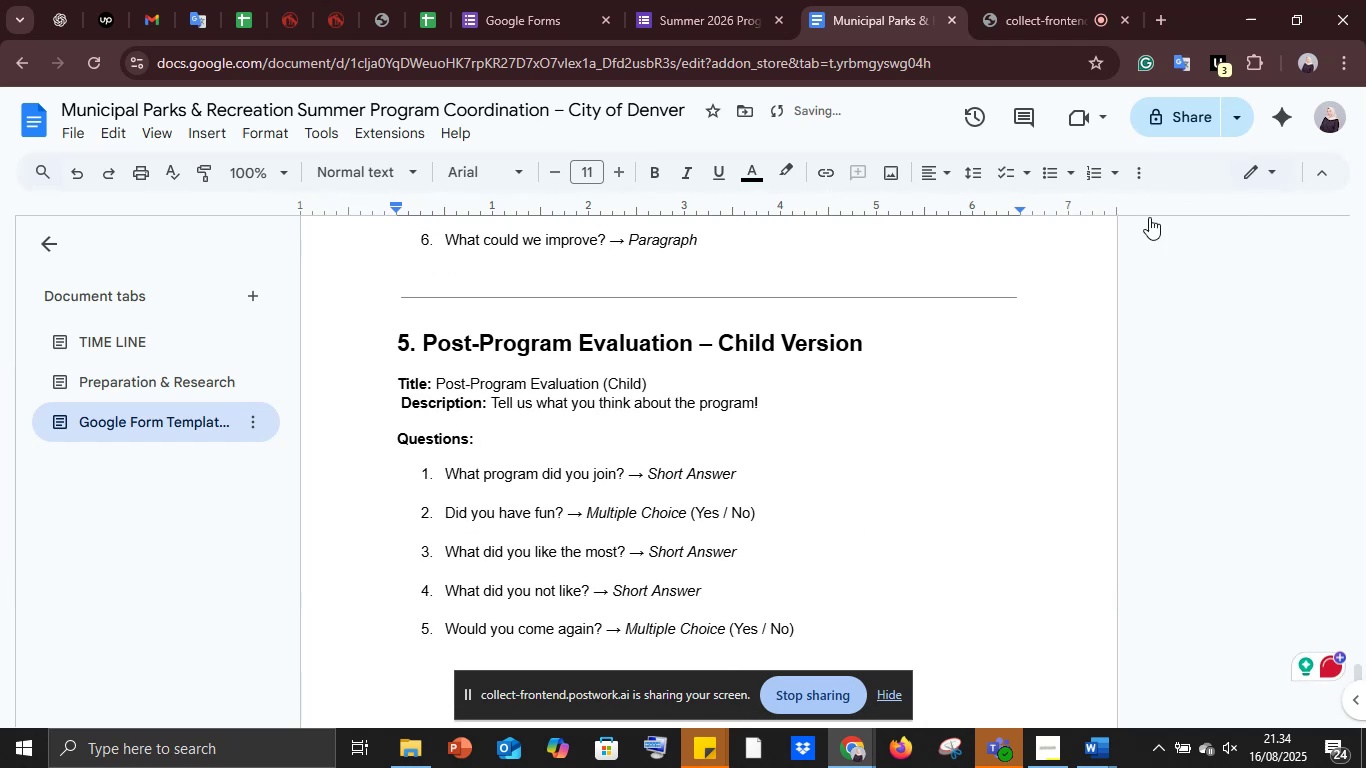 
left_click([1027, 281])
 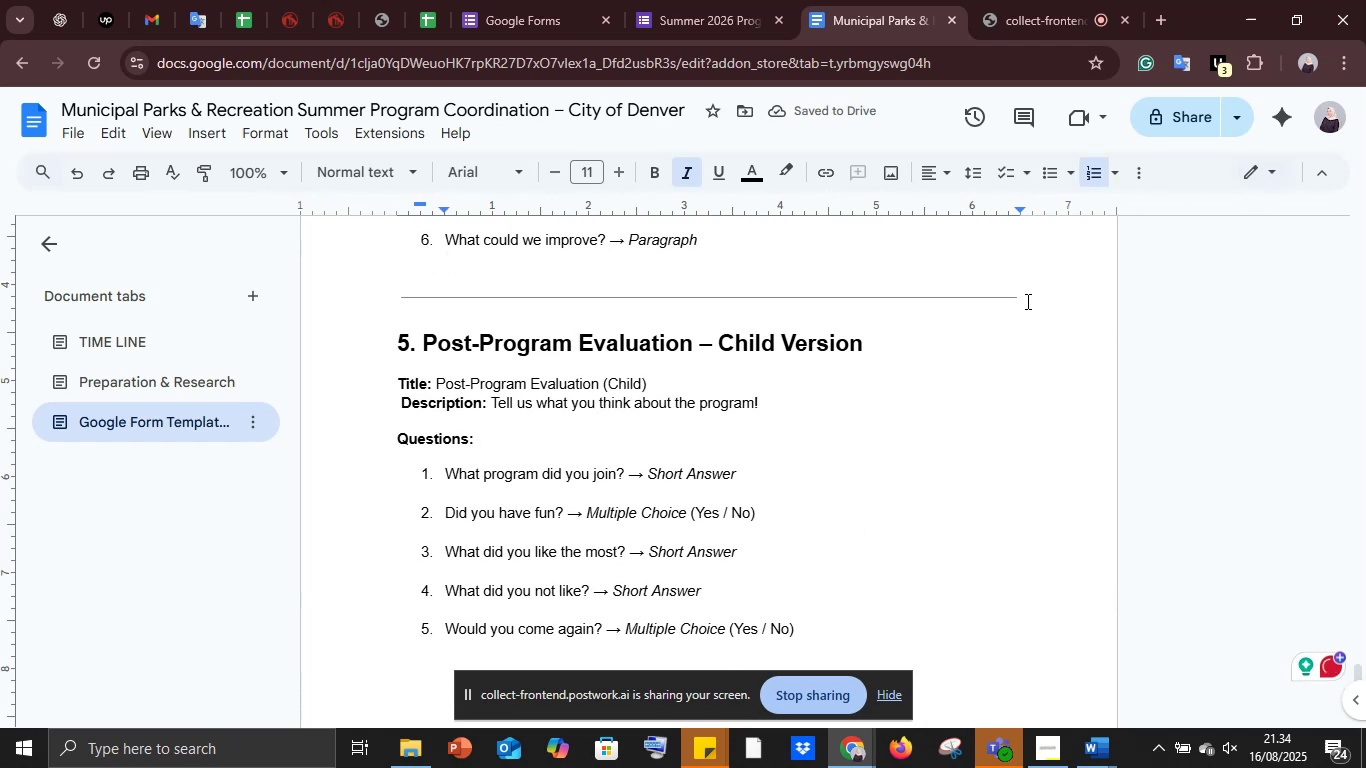 
left_click([1027, 304])
 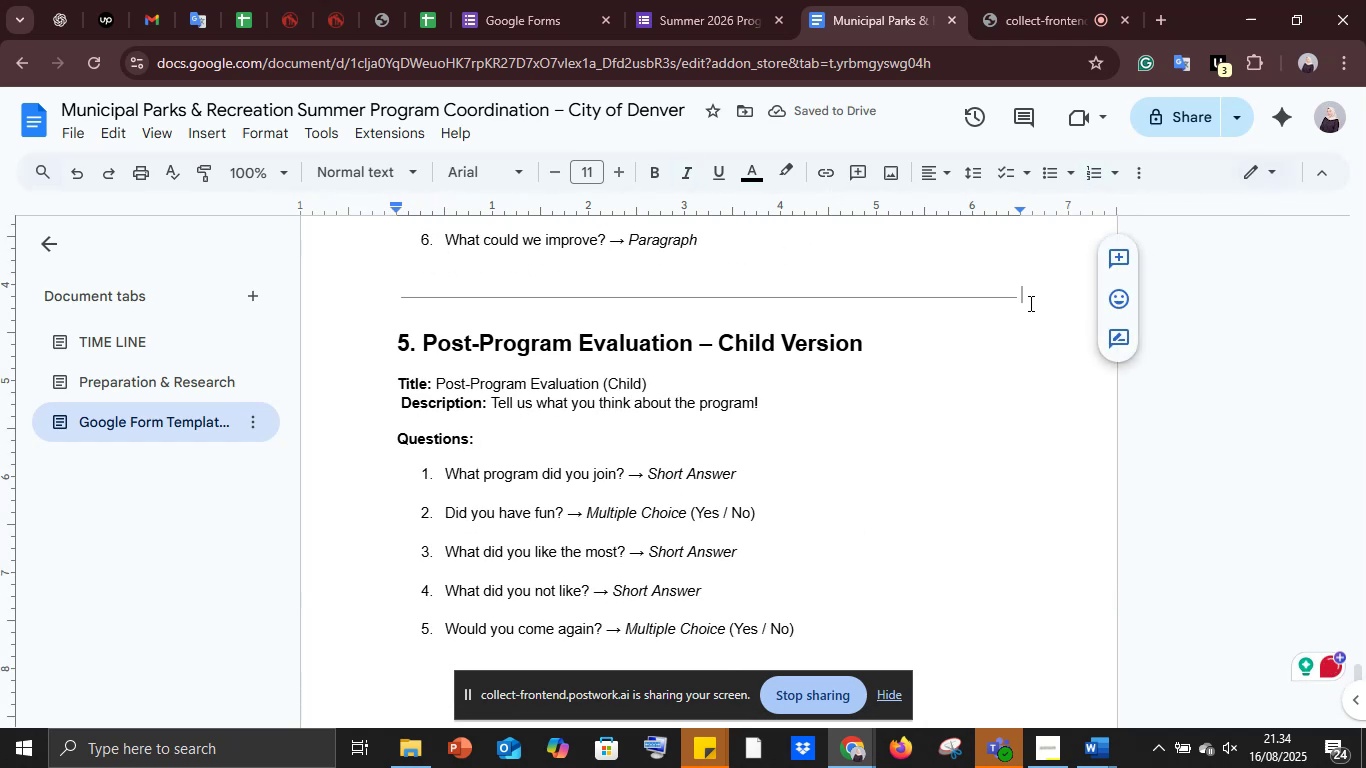 
key(Backspace)
 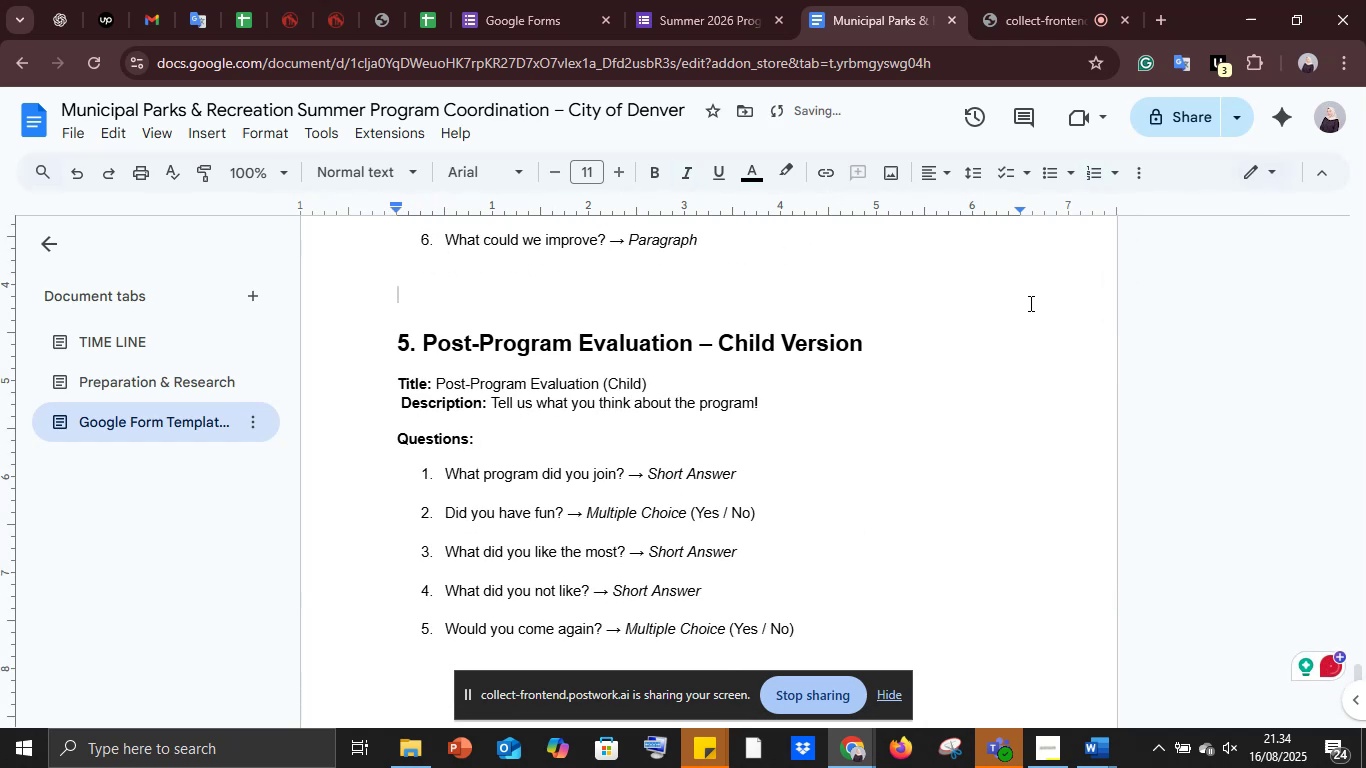 
key(Enter)
 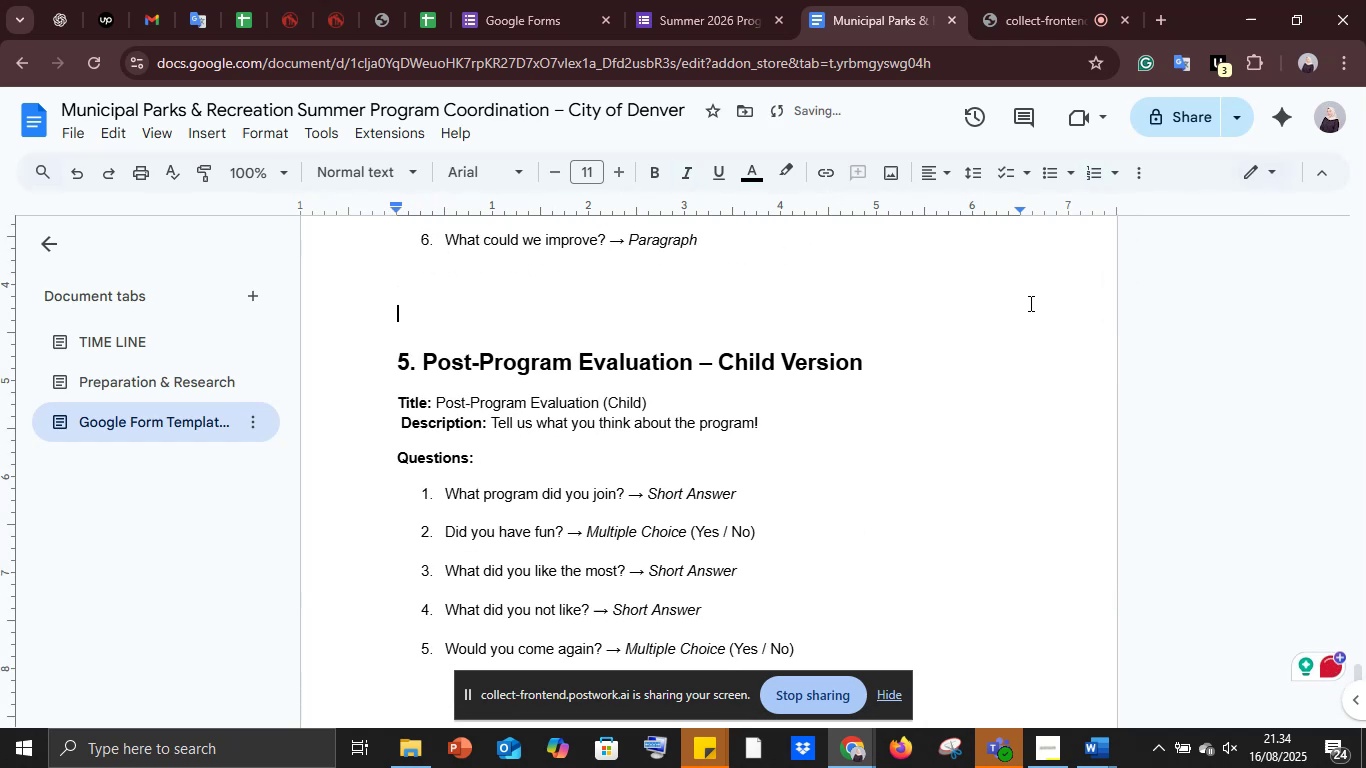 
key(Enter)
 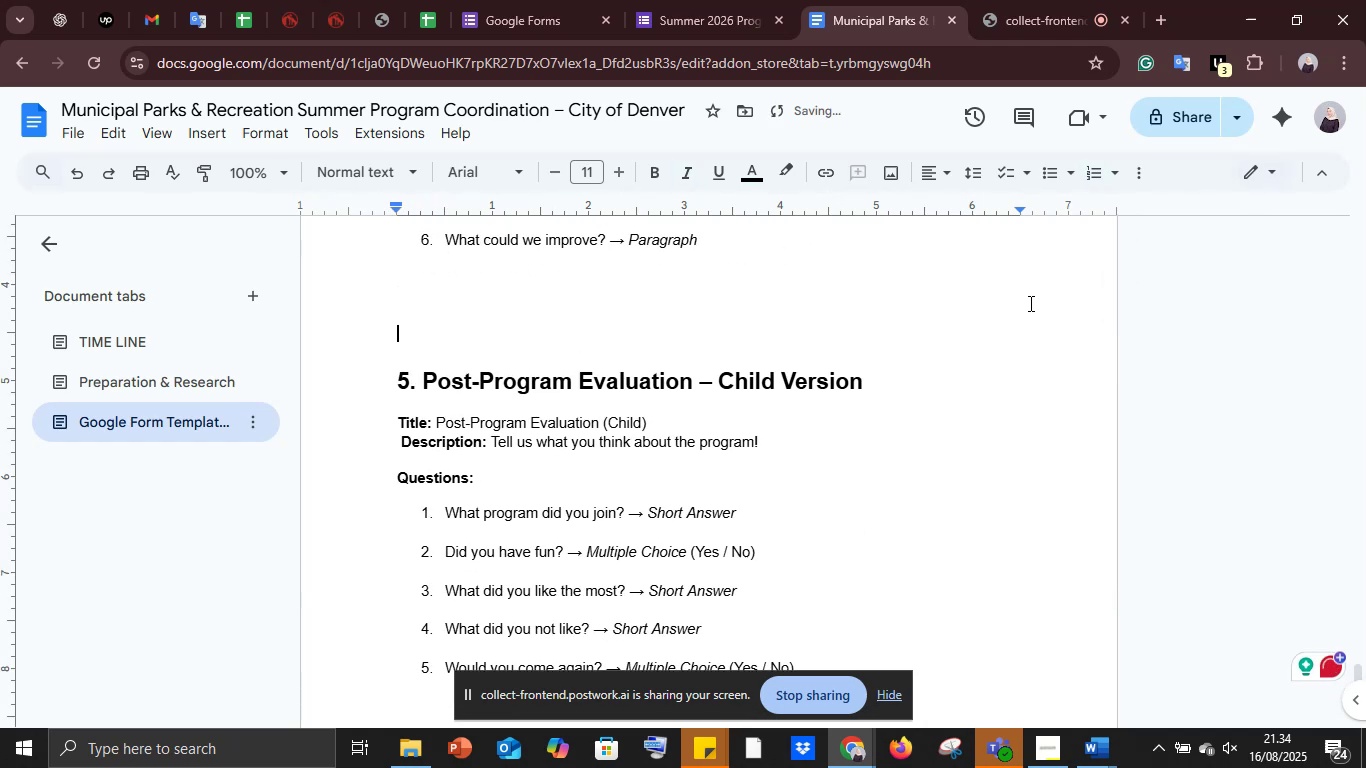 
key(Enter)
 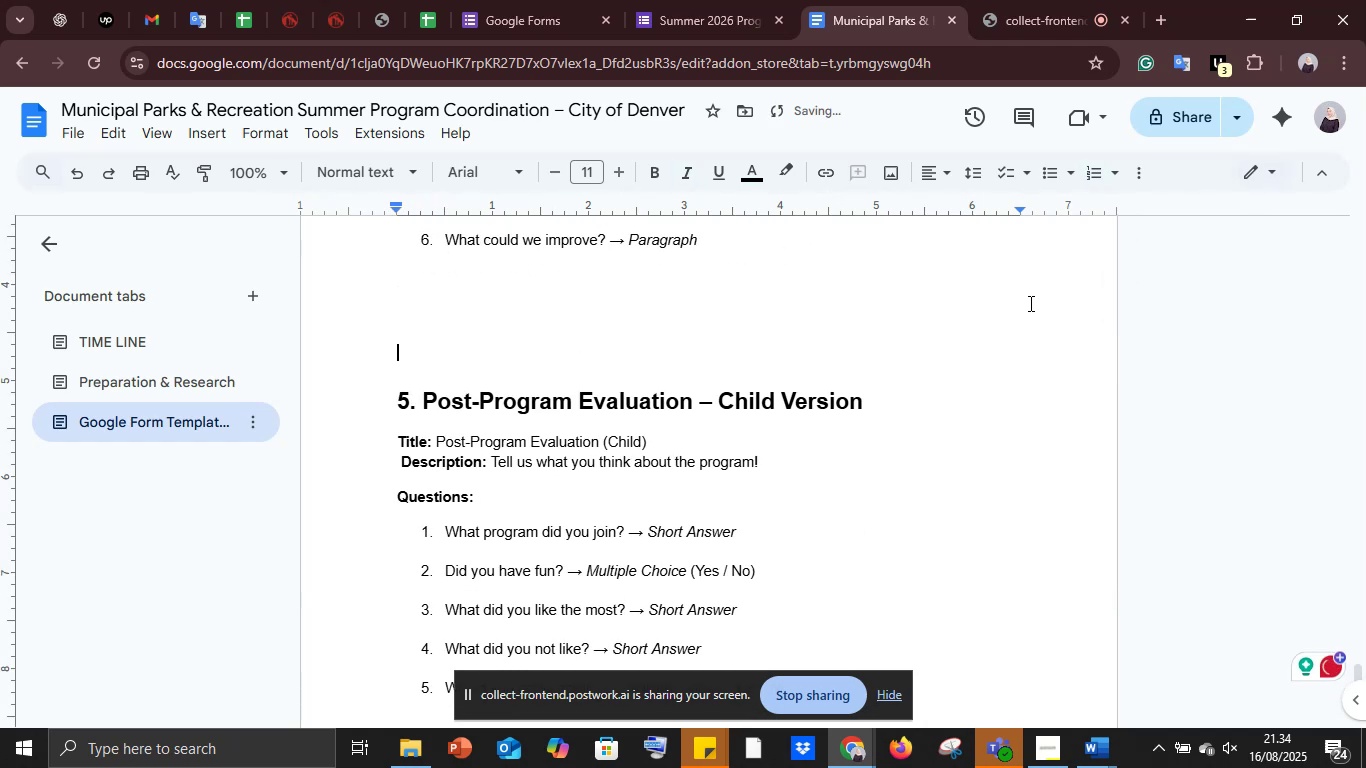 
key(Enter)
 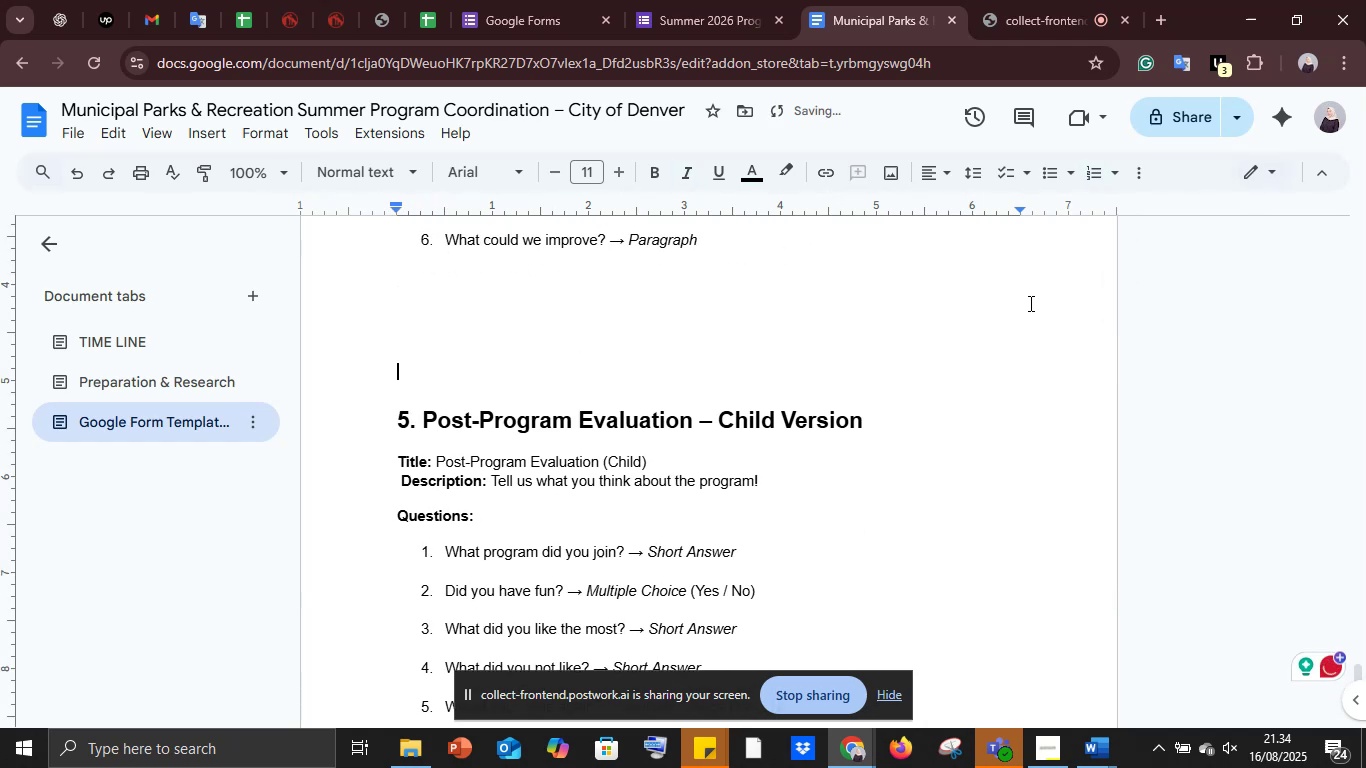 
key(Enter)
 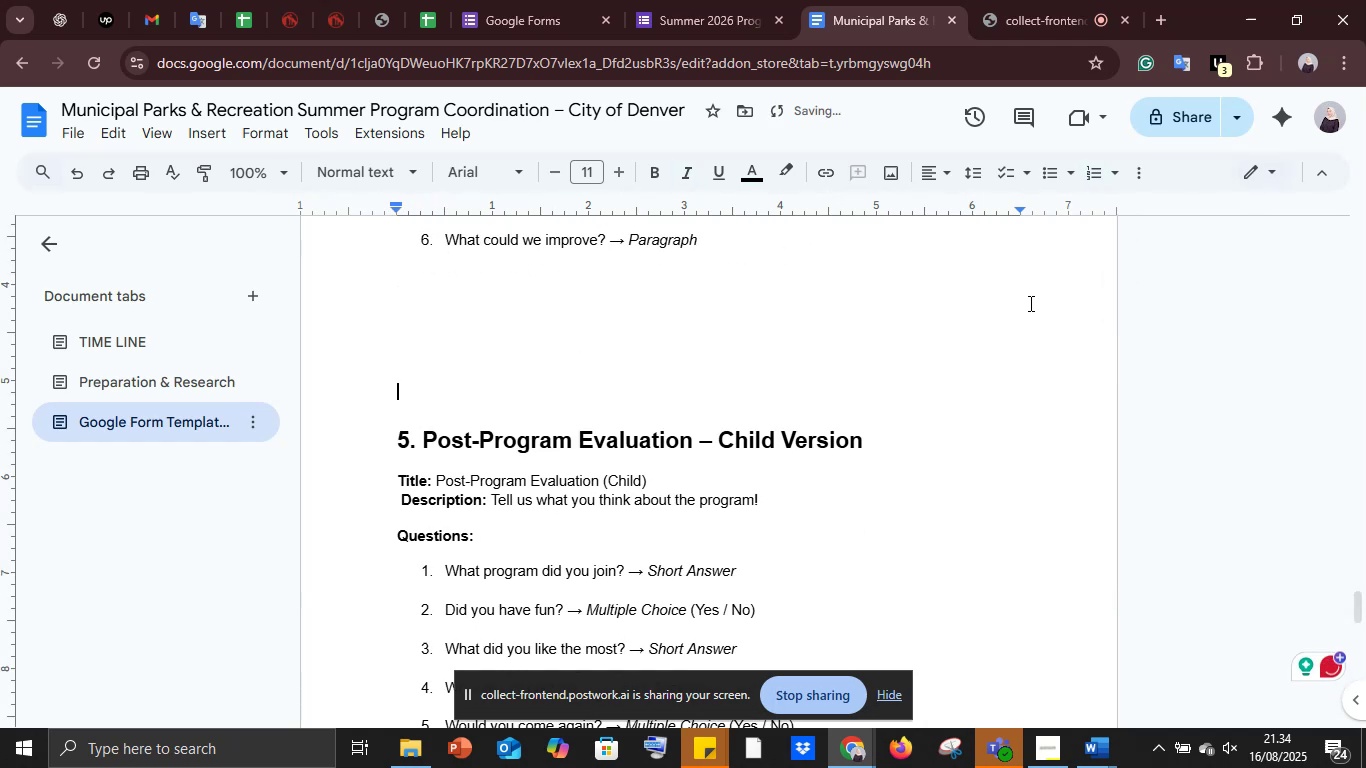 
key(Enter)
 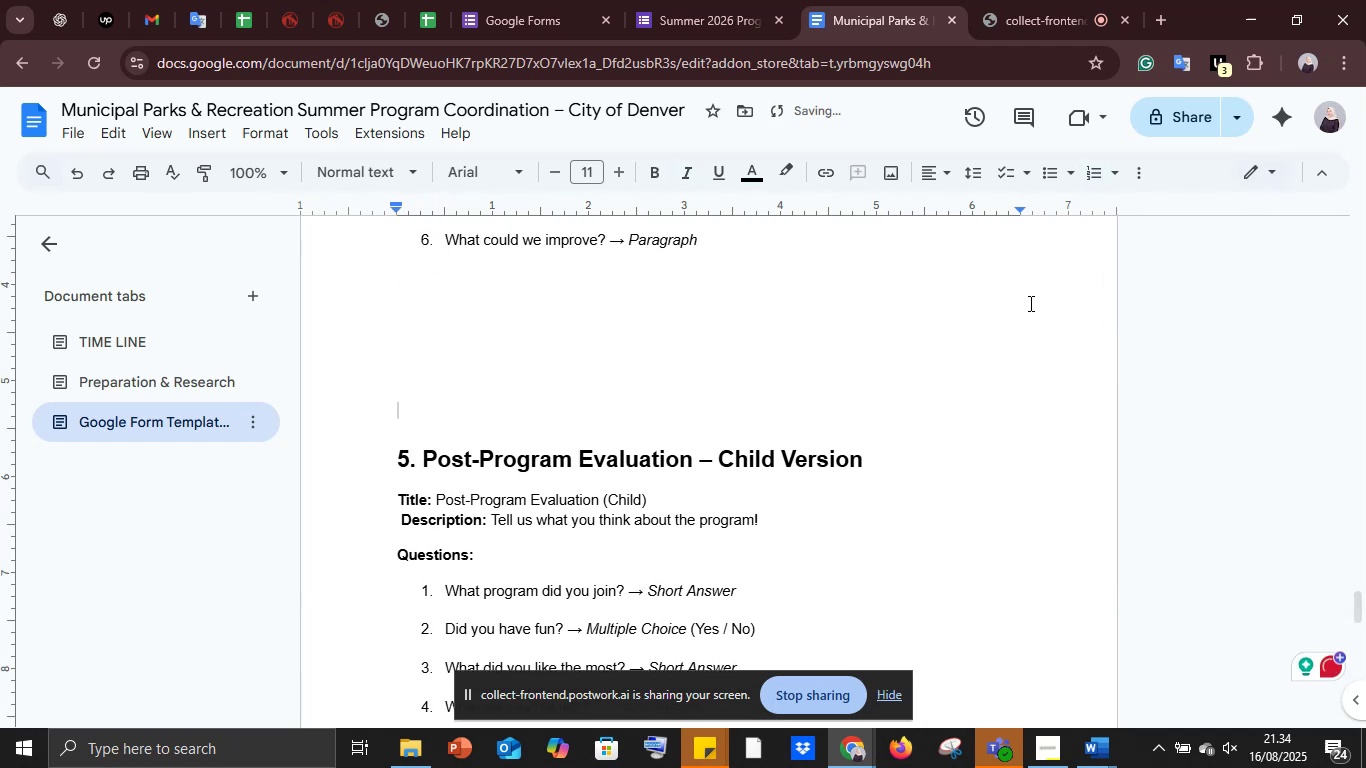 
hold_key(key=Enter, duration=0.62)
 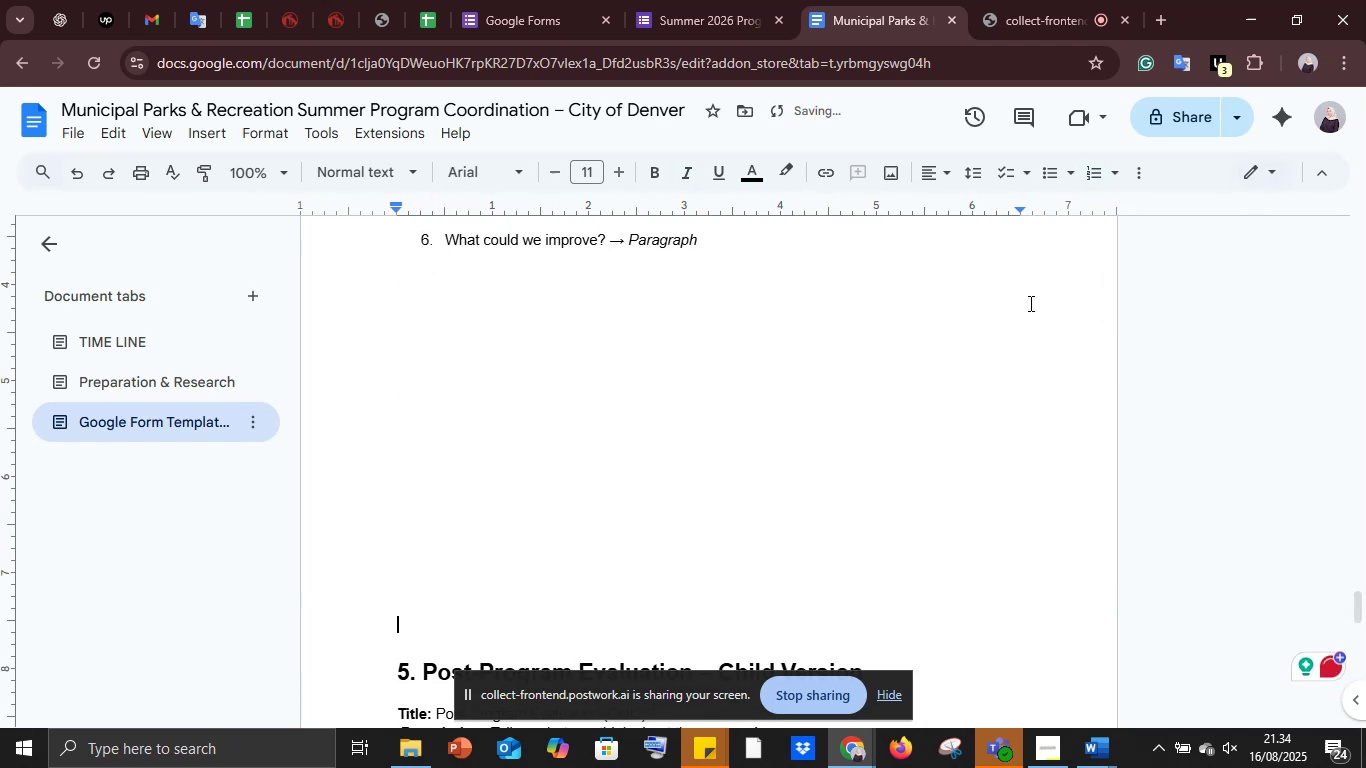 
key(Enter)
 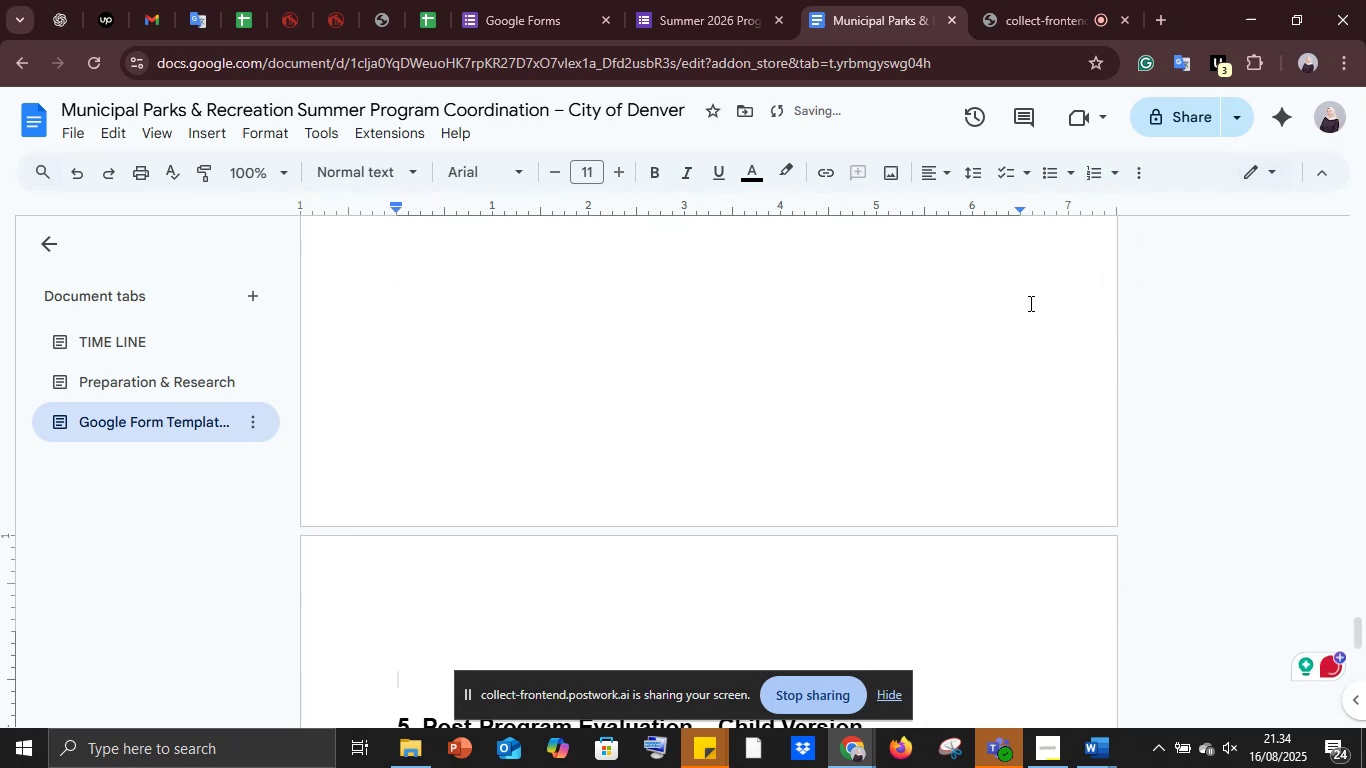 
key(Backspace)
 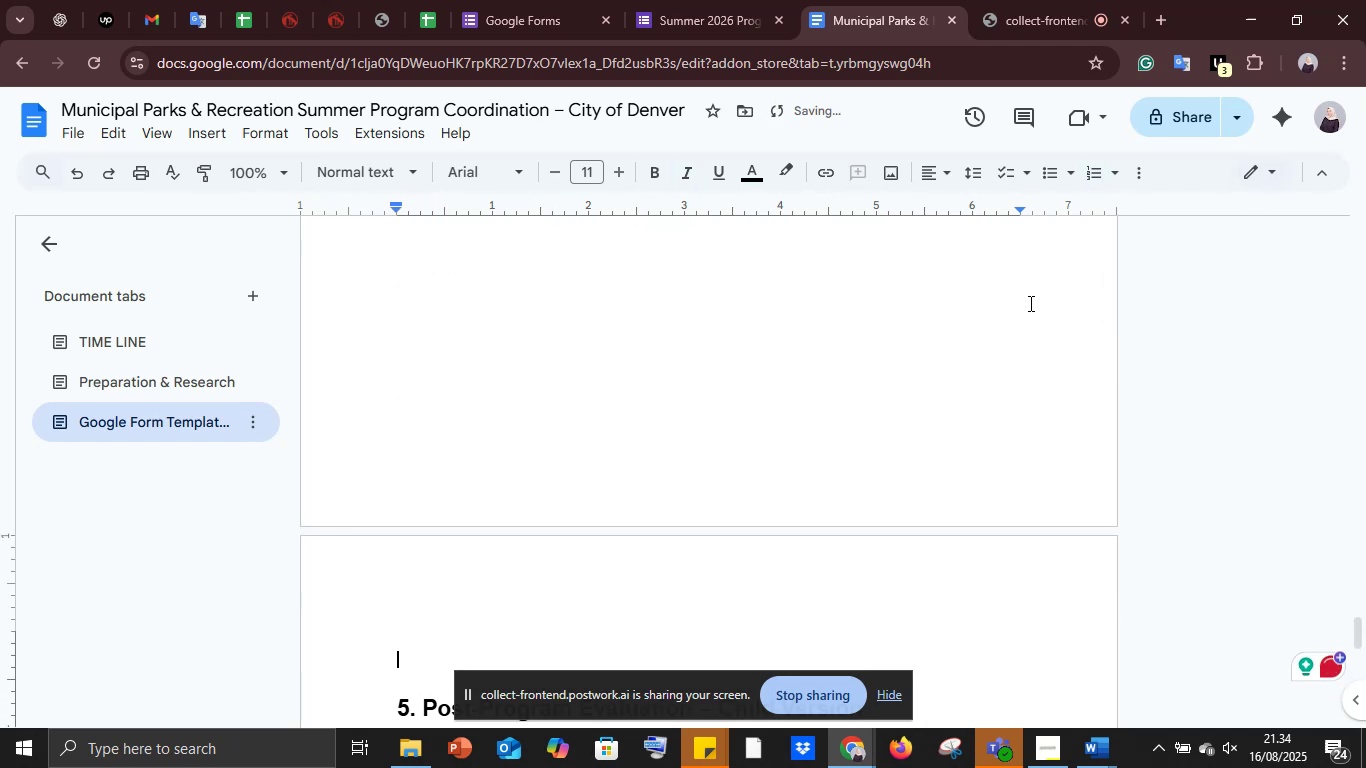 
key(Backspace)
 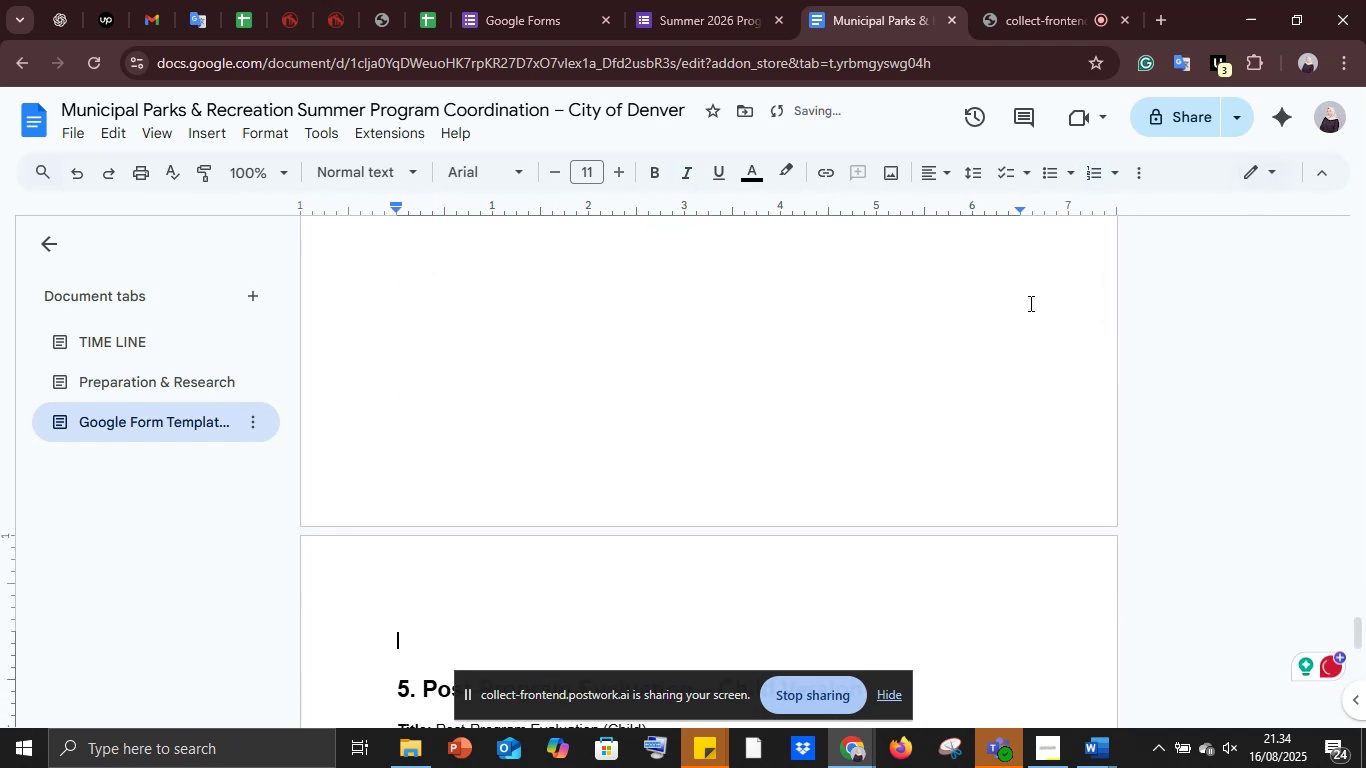 
key(Backspace)
 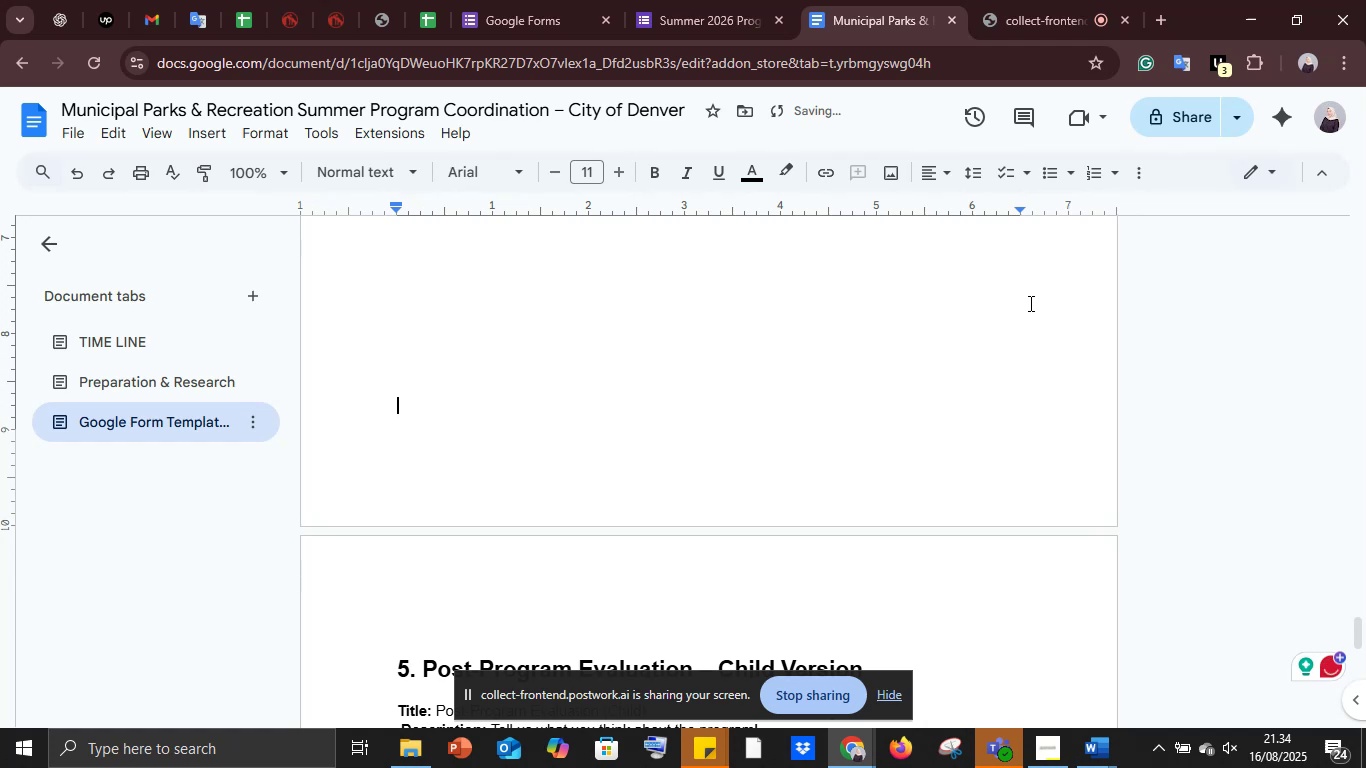 
scroll: coordinate [636, 468], scroll_direction: down, amount: 7.0
 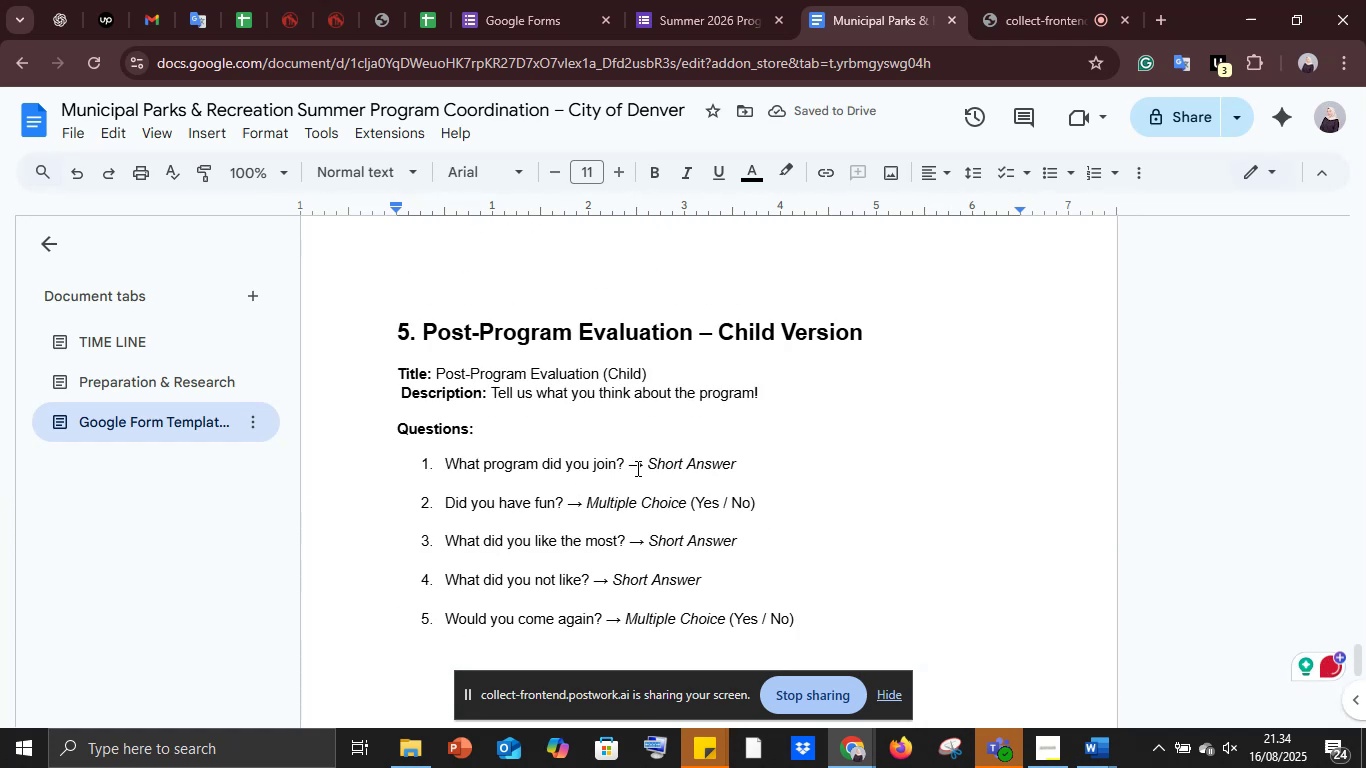 
scroll: coordinate [636, 468], scroll_direction: up, amount: 57.0
 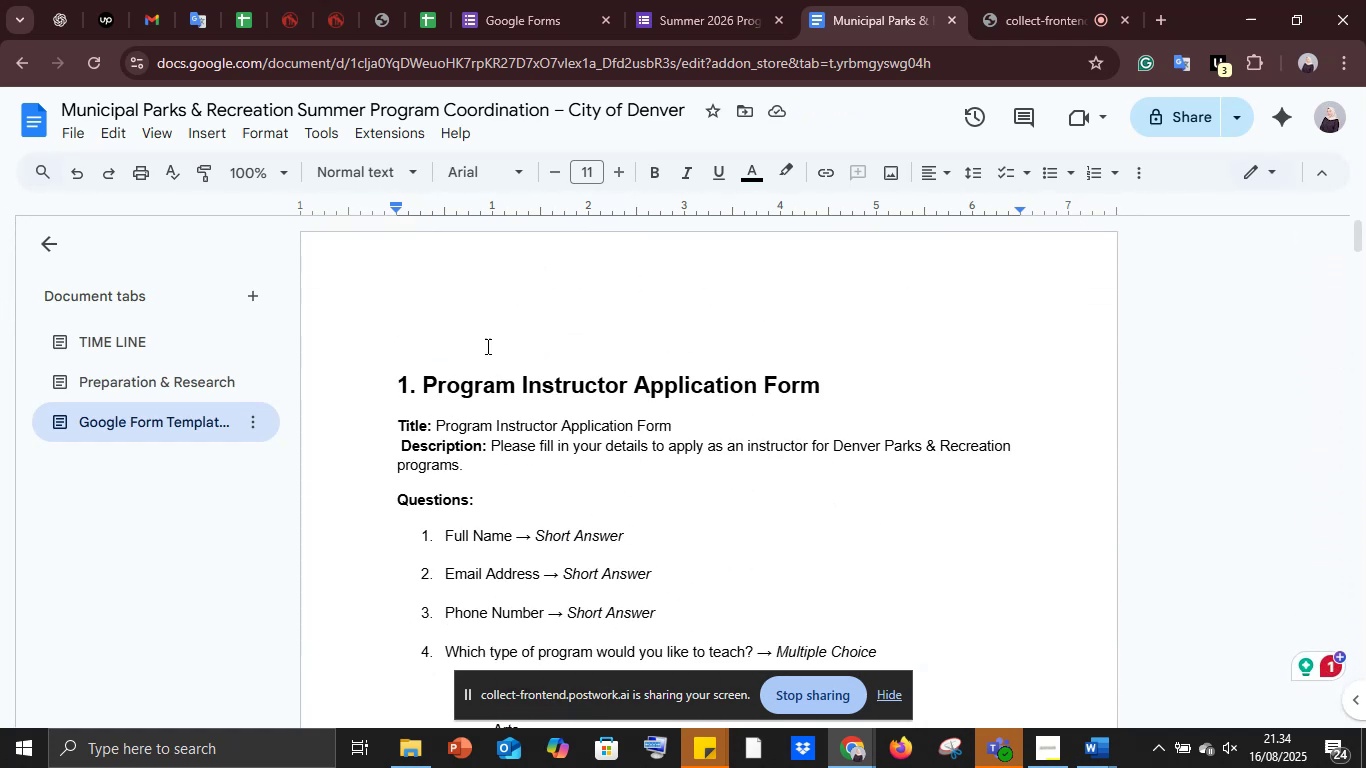 
left_click([470, 336])
 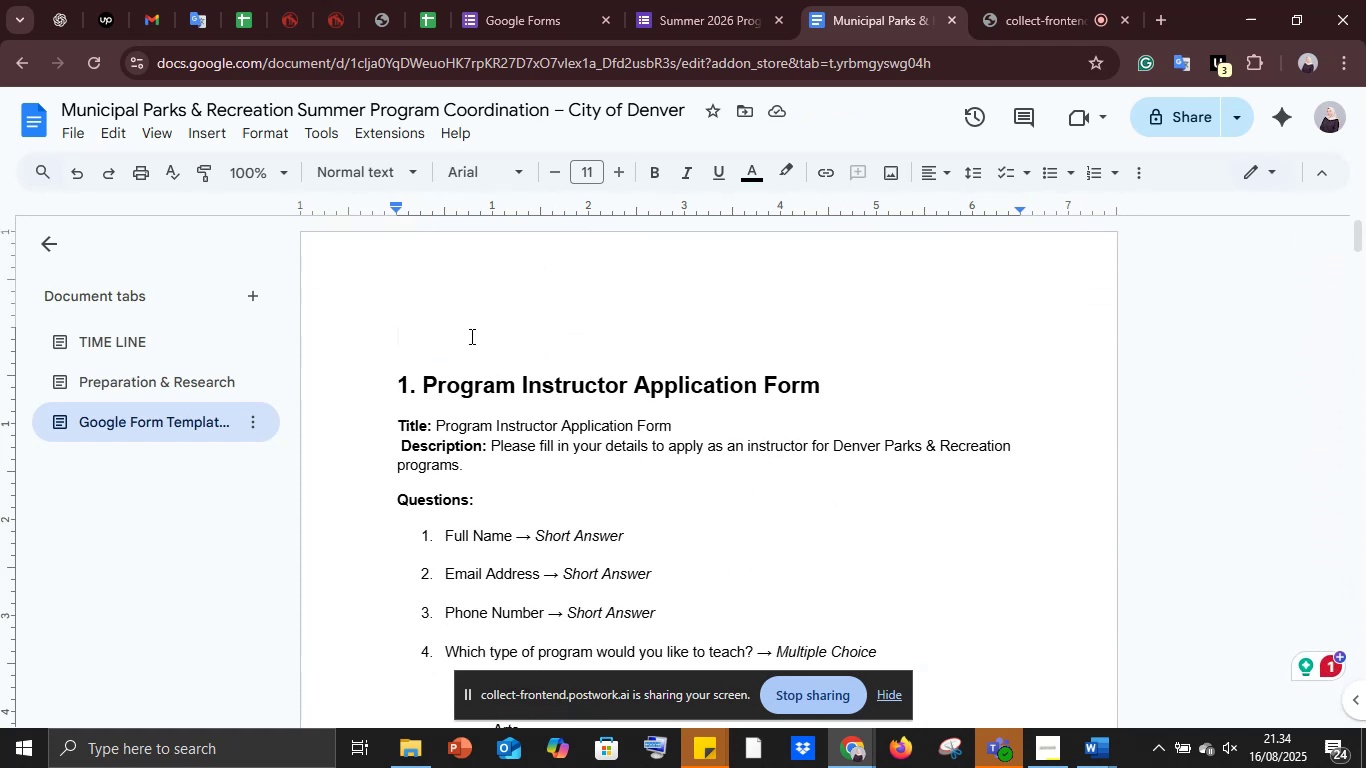 
key(Backspace)
 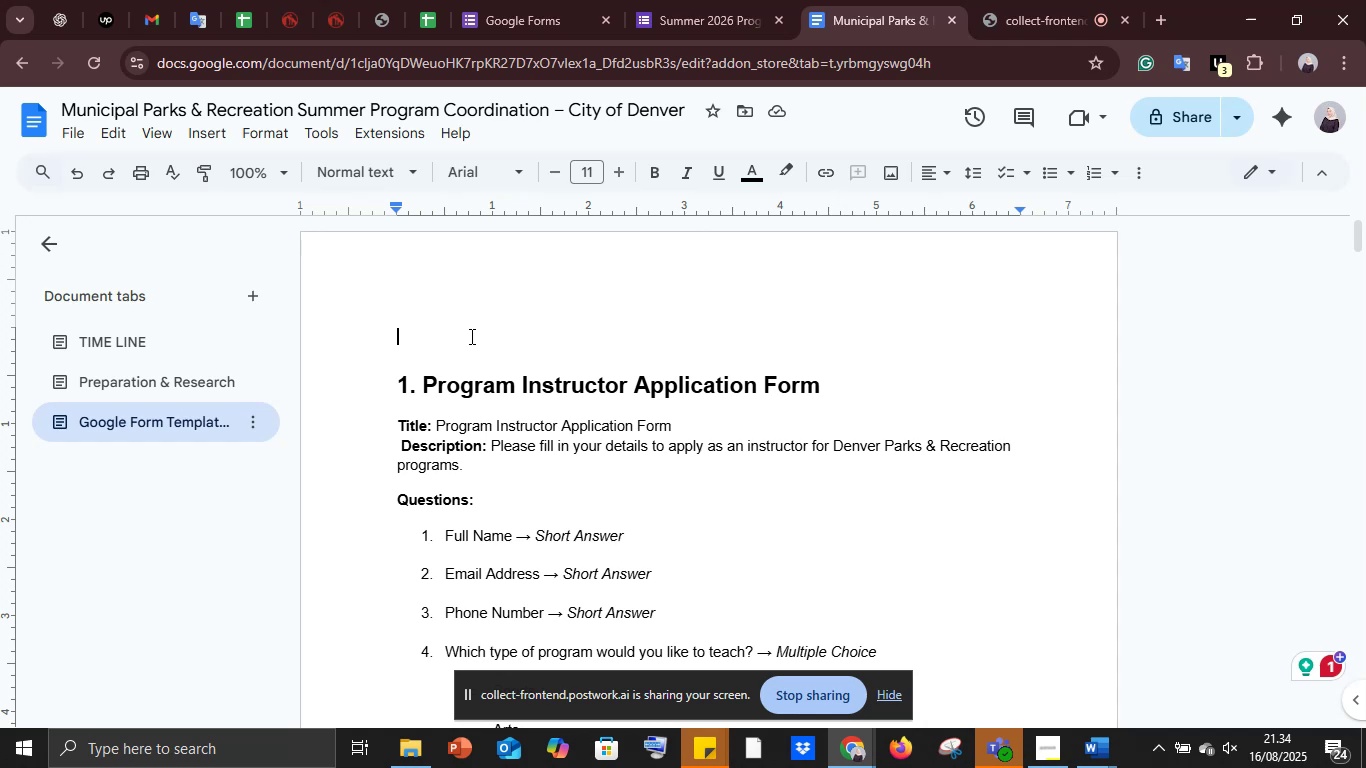 
key(Backspace)
 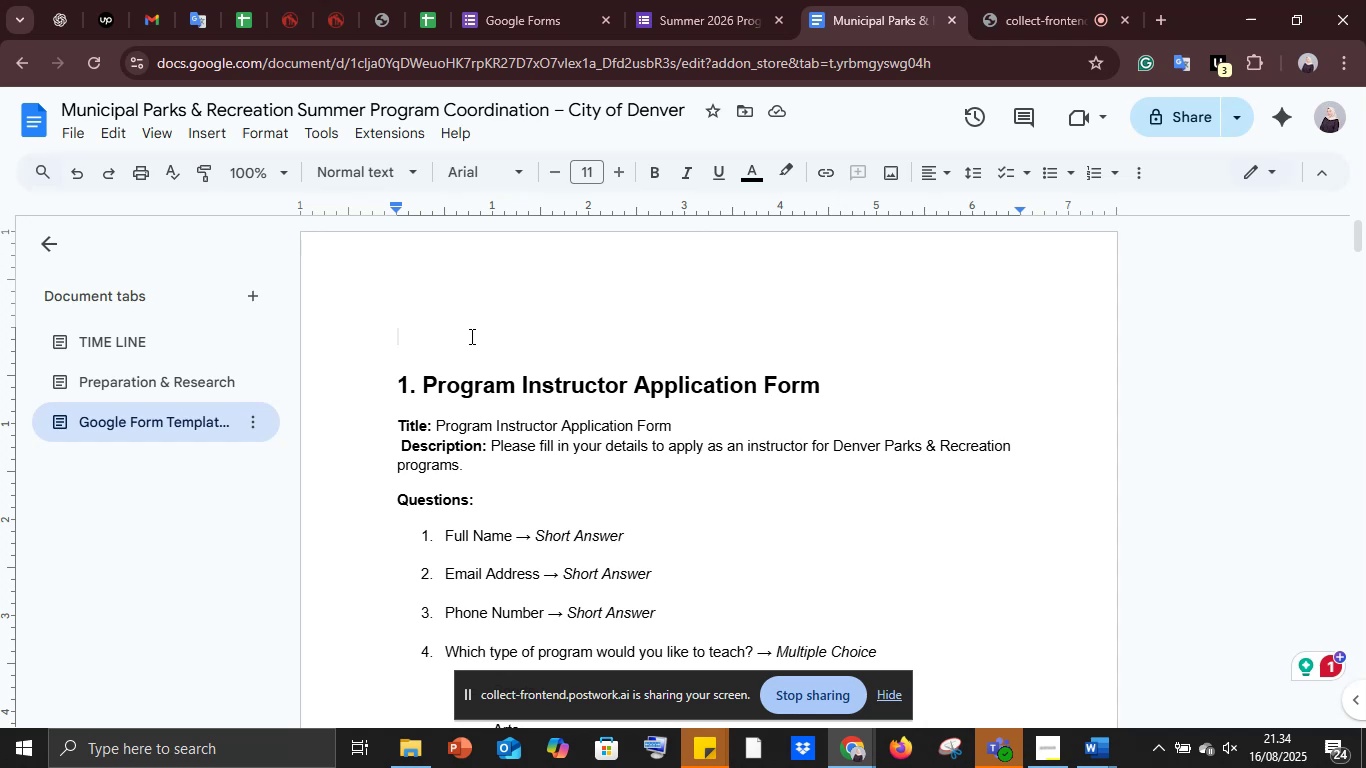 
scroll: coordinate [470, 336], scroll_direction: down, amount: 65.0
 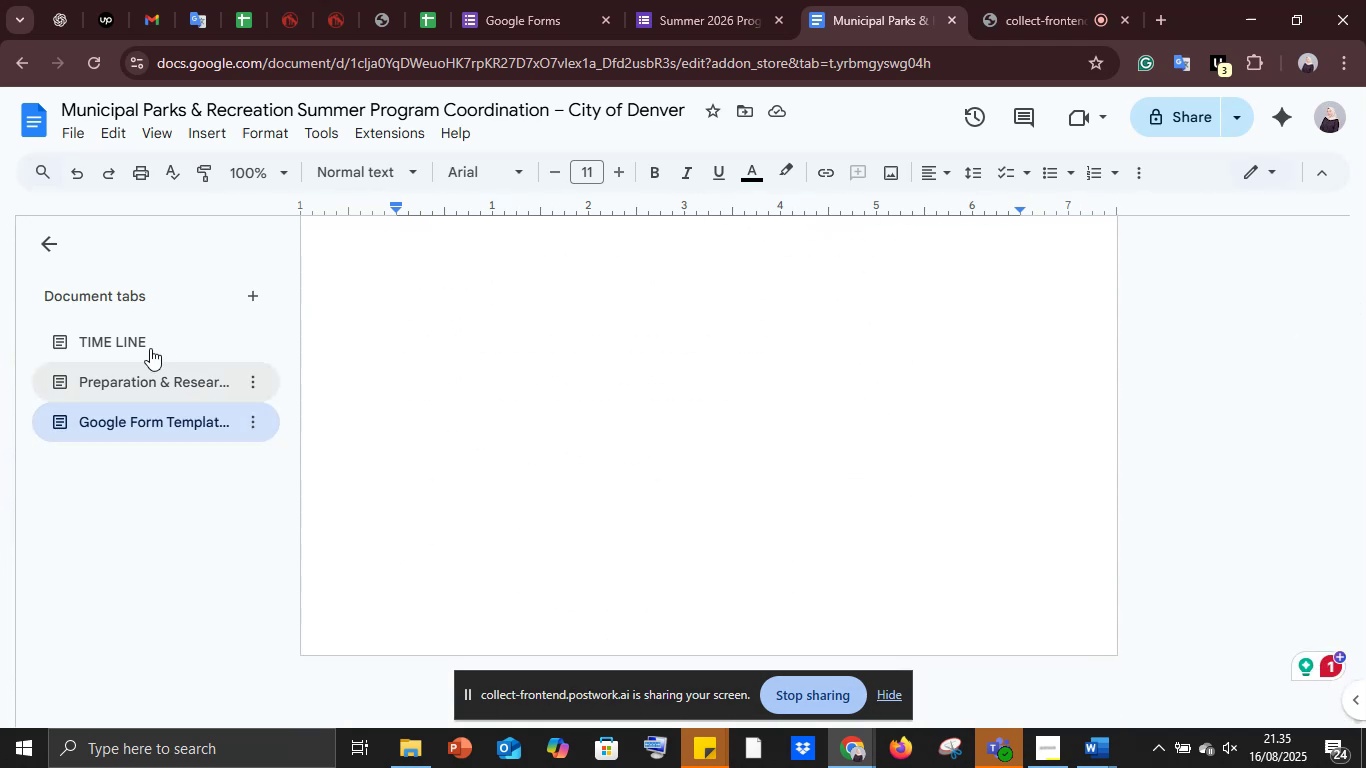 
left_click([146, 344])
 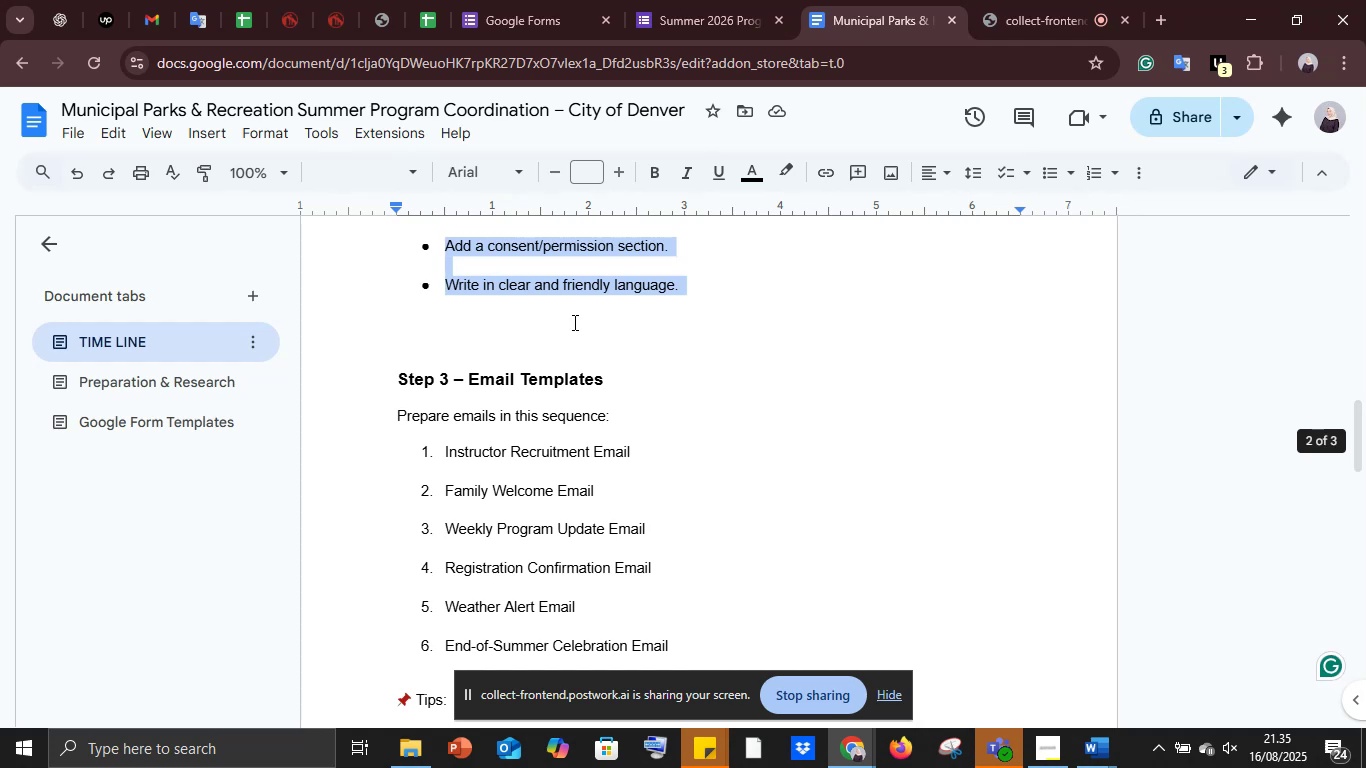 
scroll: coordinate [603, 387], scroll_direction: down, amount: 5.0
 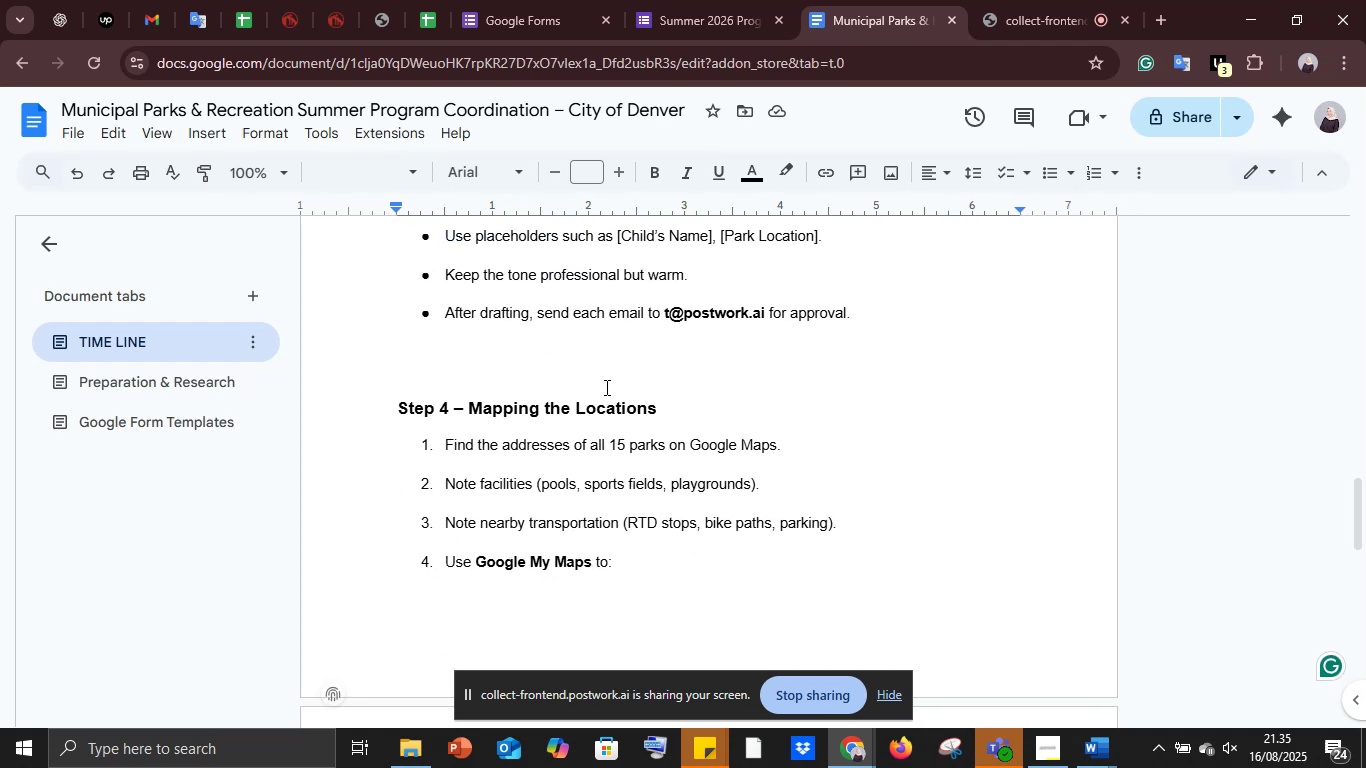 
scroll: coordinate [605, 387], scroll_direction: up, amount: 3.0
 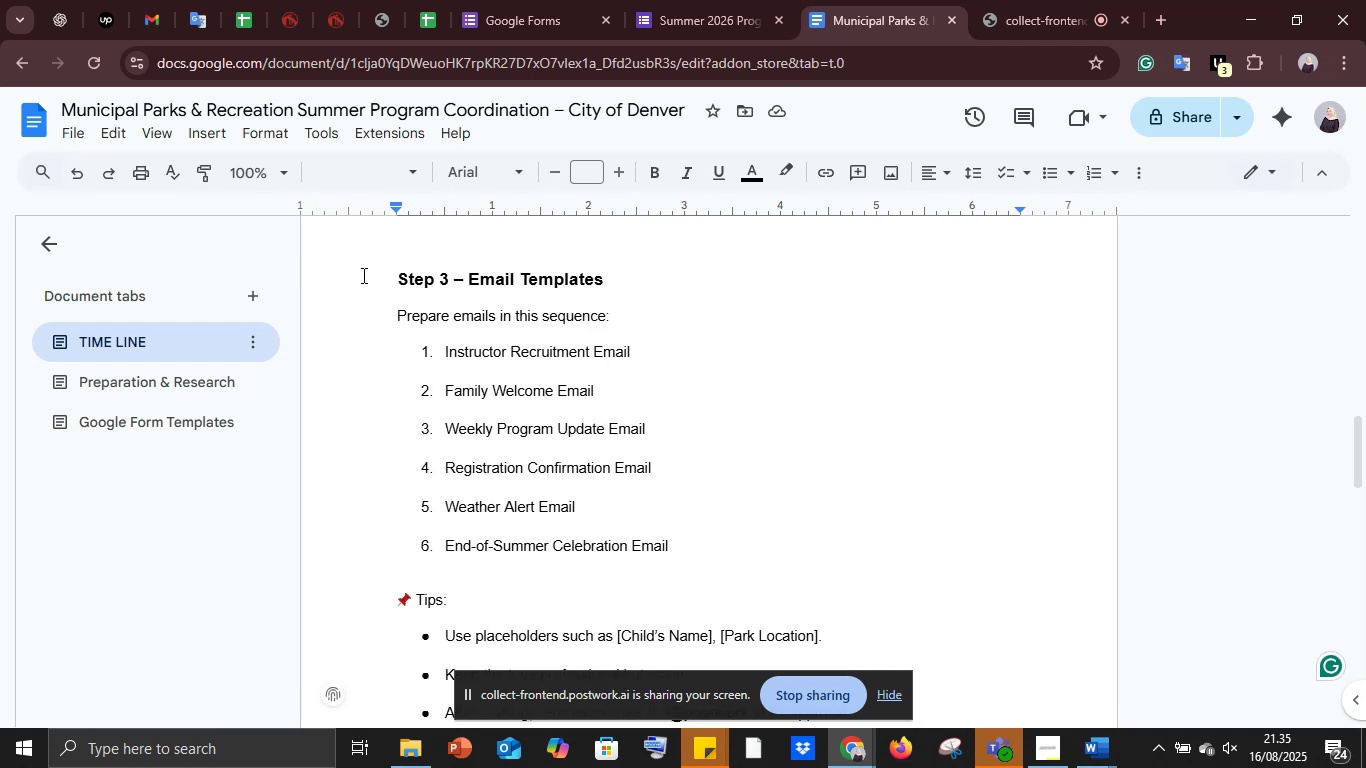 
left_click([376, 268])
 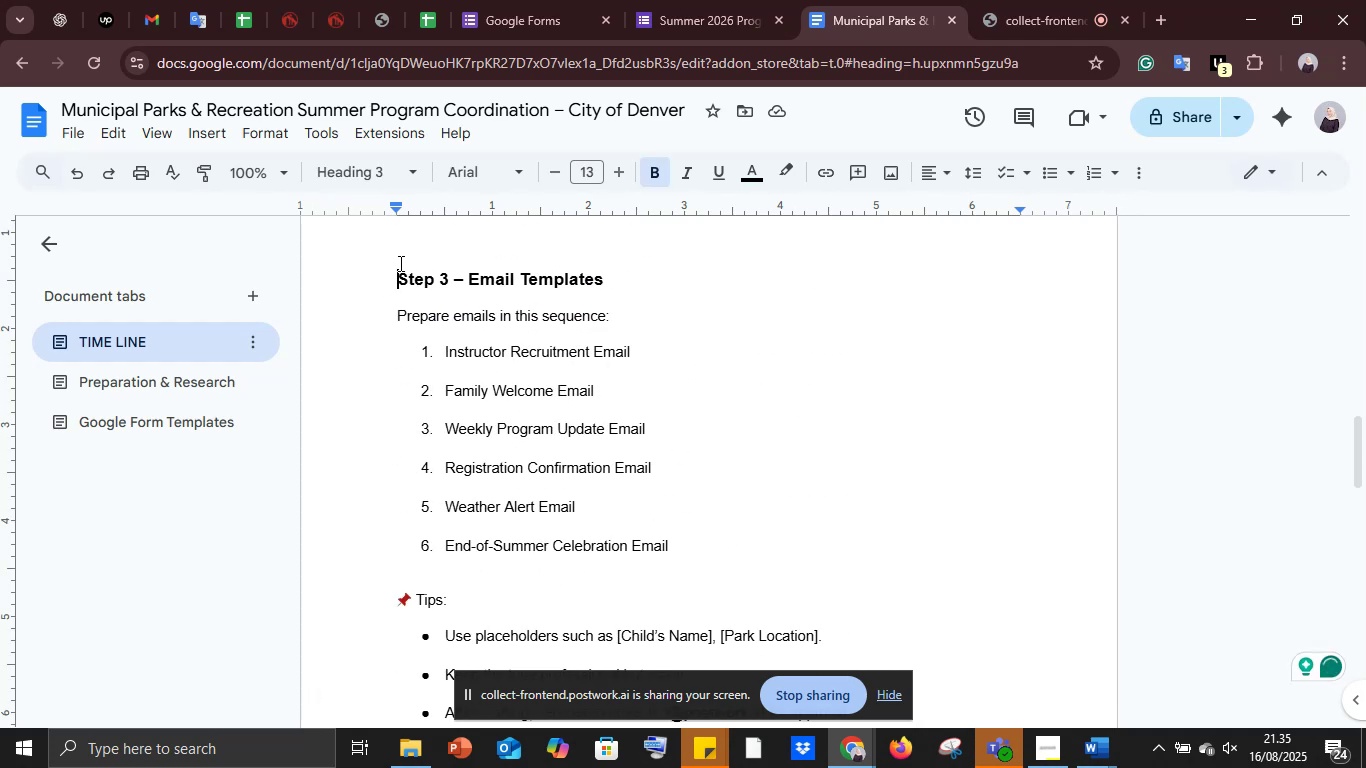 
left_click_drag(start_coordinate=[398, 263], to_coordinate=[859, 513])
 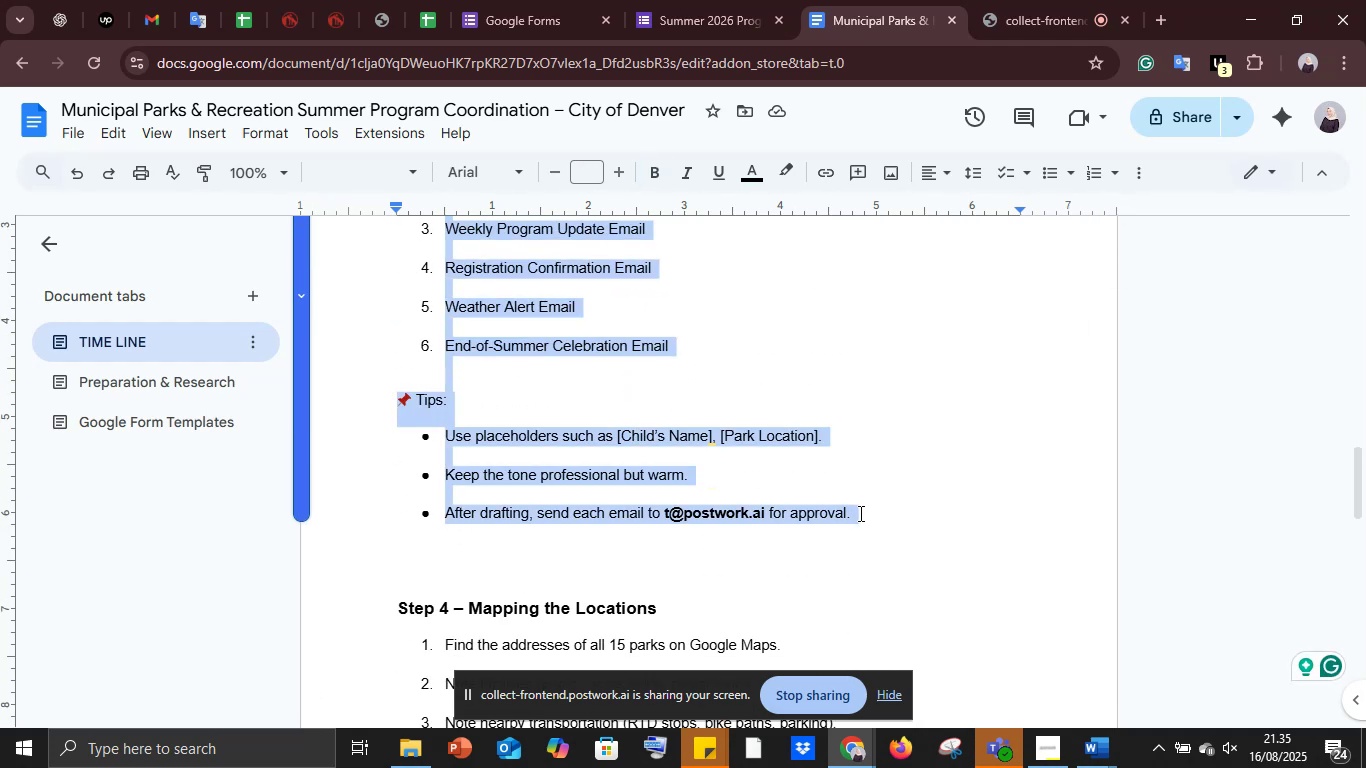 
scroll: coordinate [630, 438], scroll_direction: down, amount: 2.0
 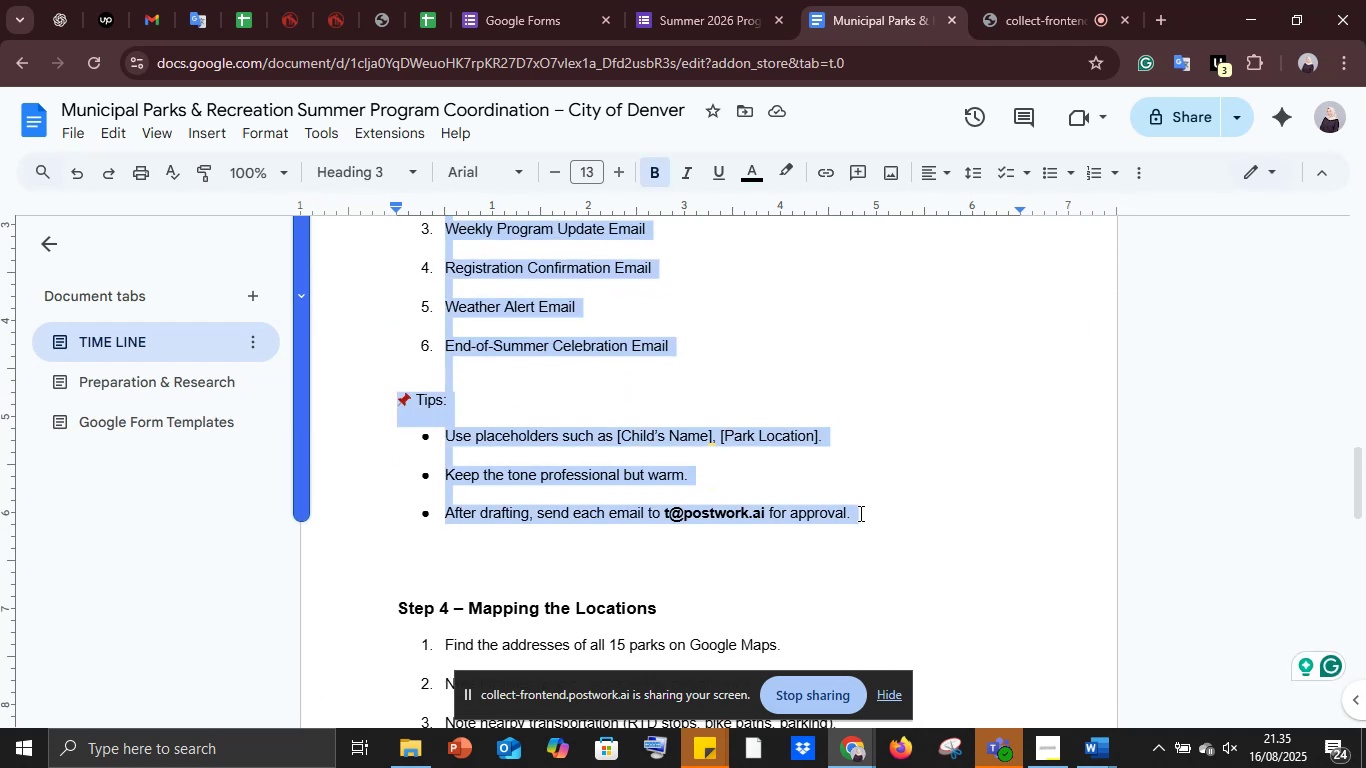 
key(Control+C)
 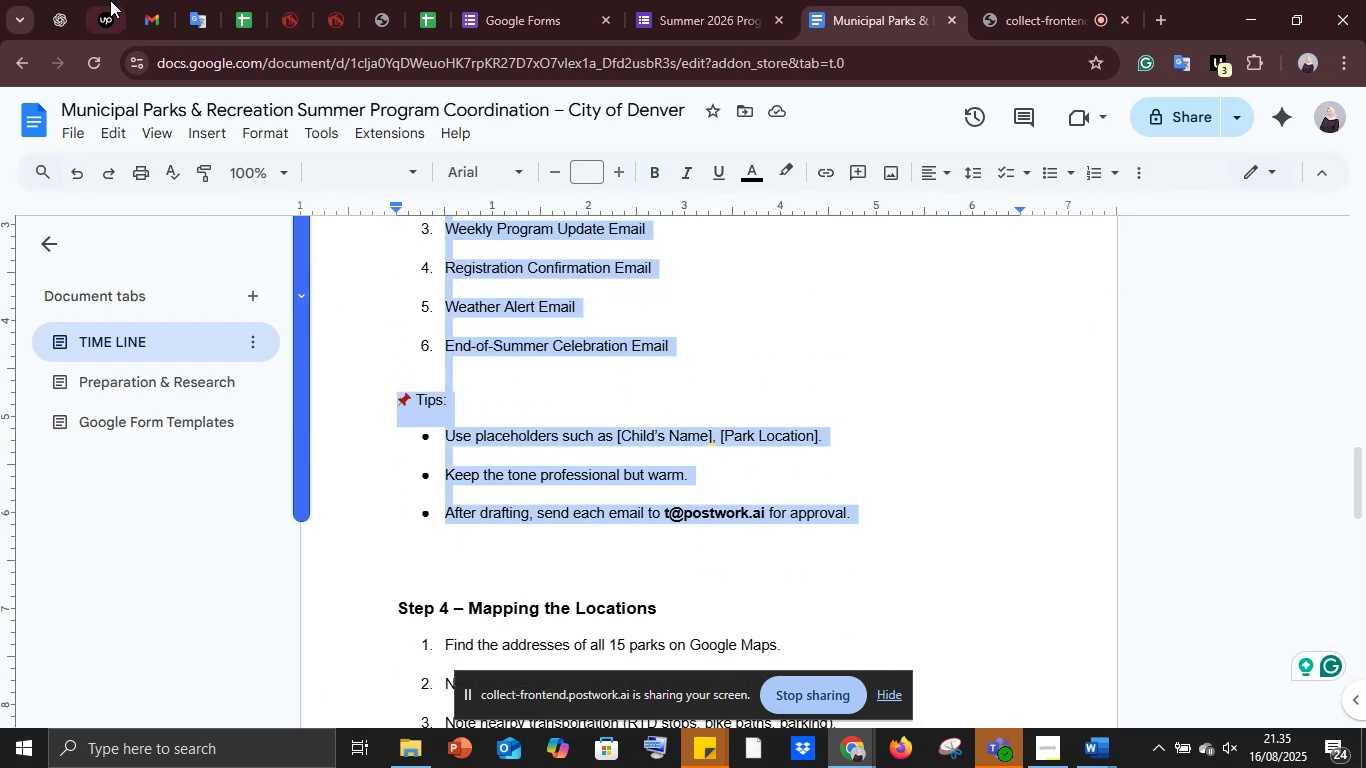 
mouse_move([157, 2])
 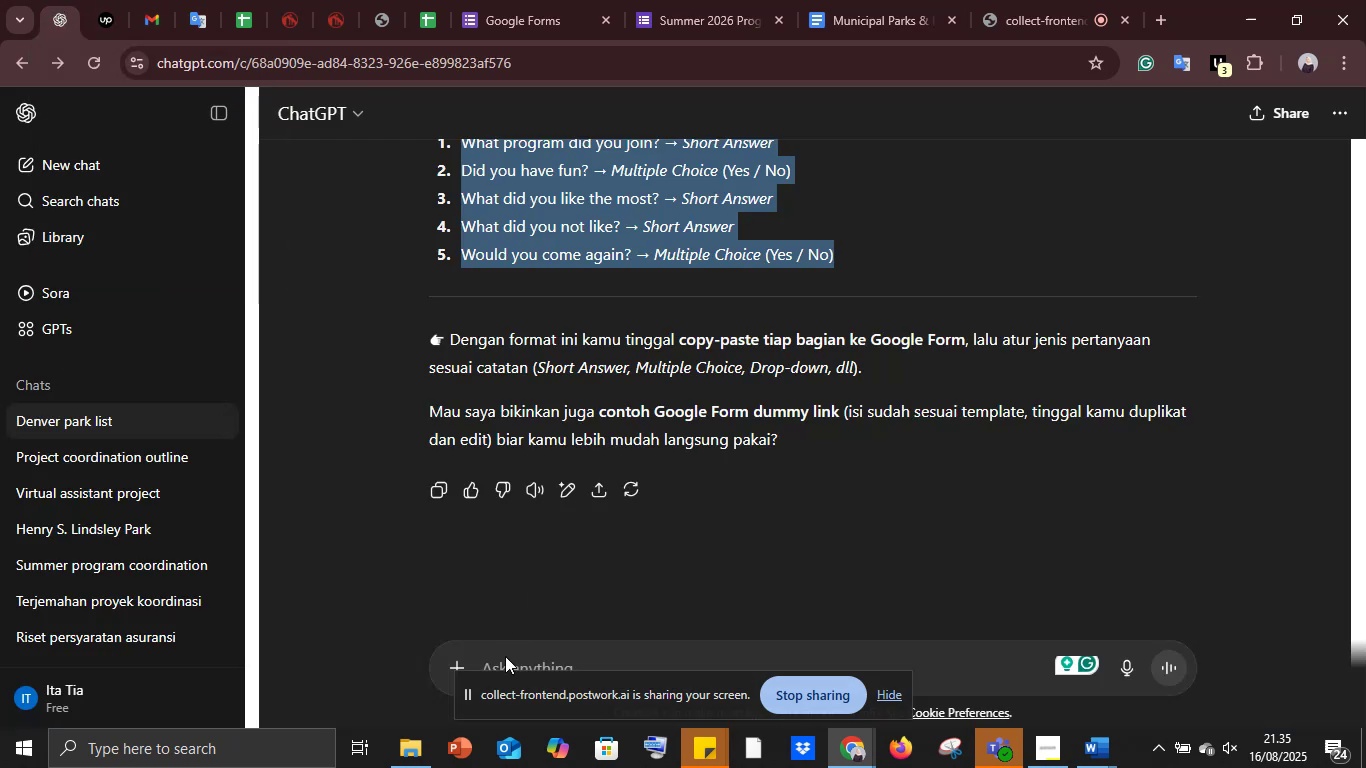 
left_click([491, 651])
 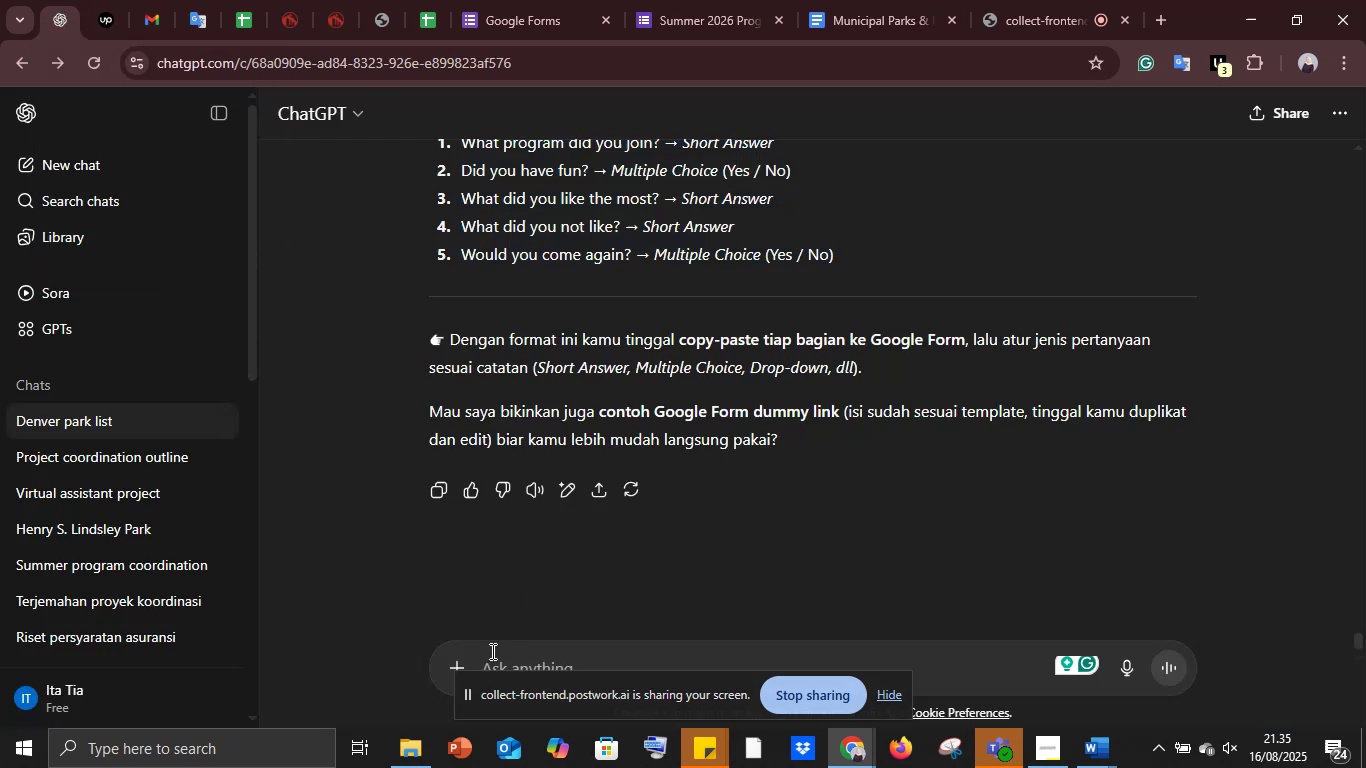 
key(Control+ControlLeft)
 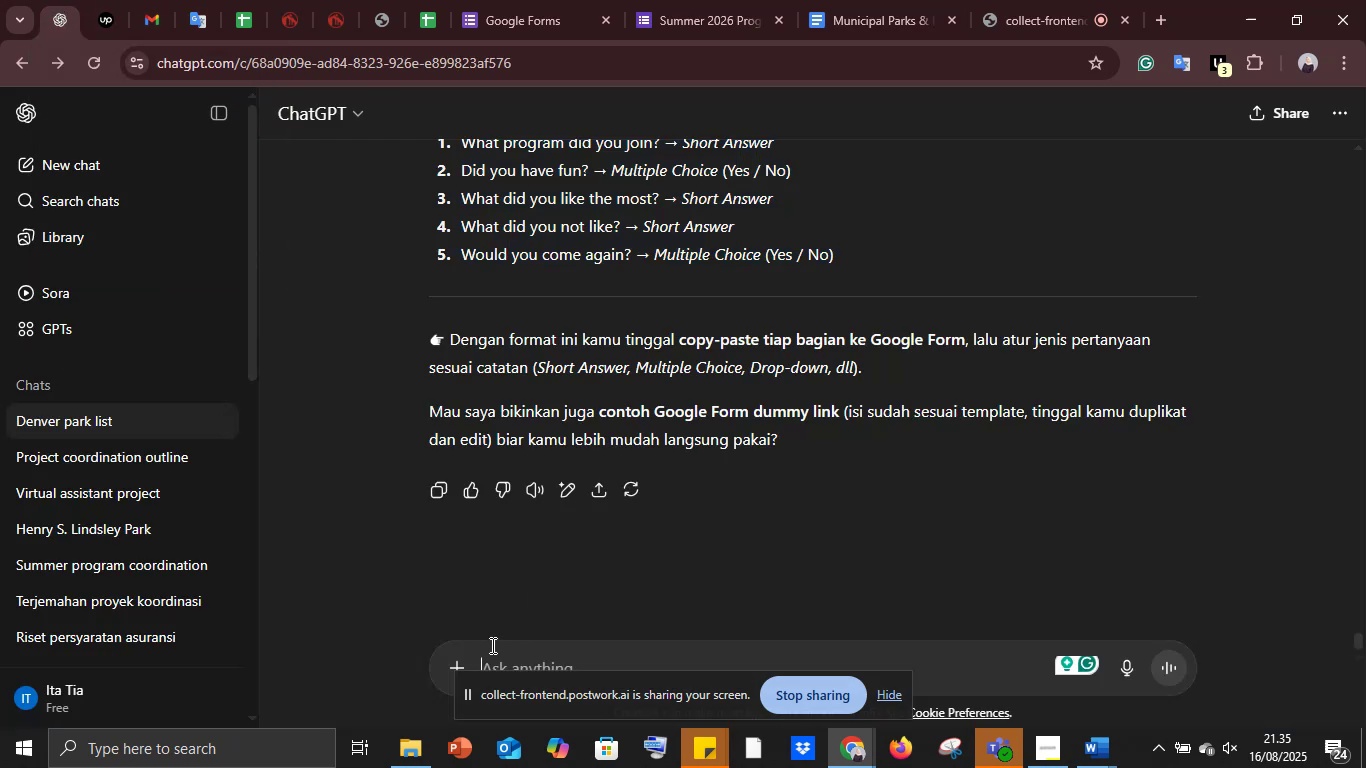 
key(Control+V)
 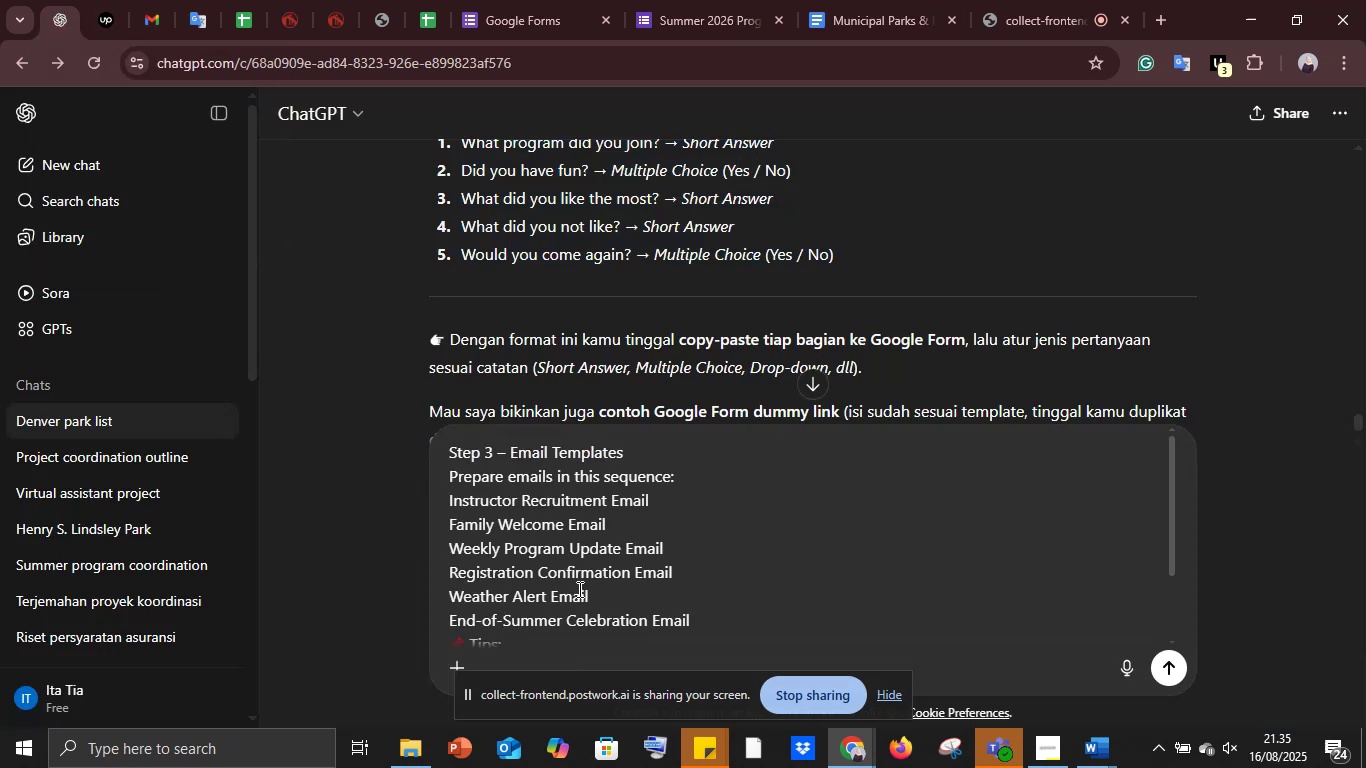 
key(Shift+Enter)
 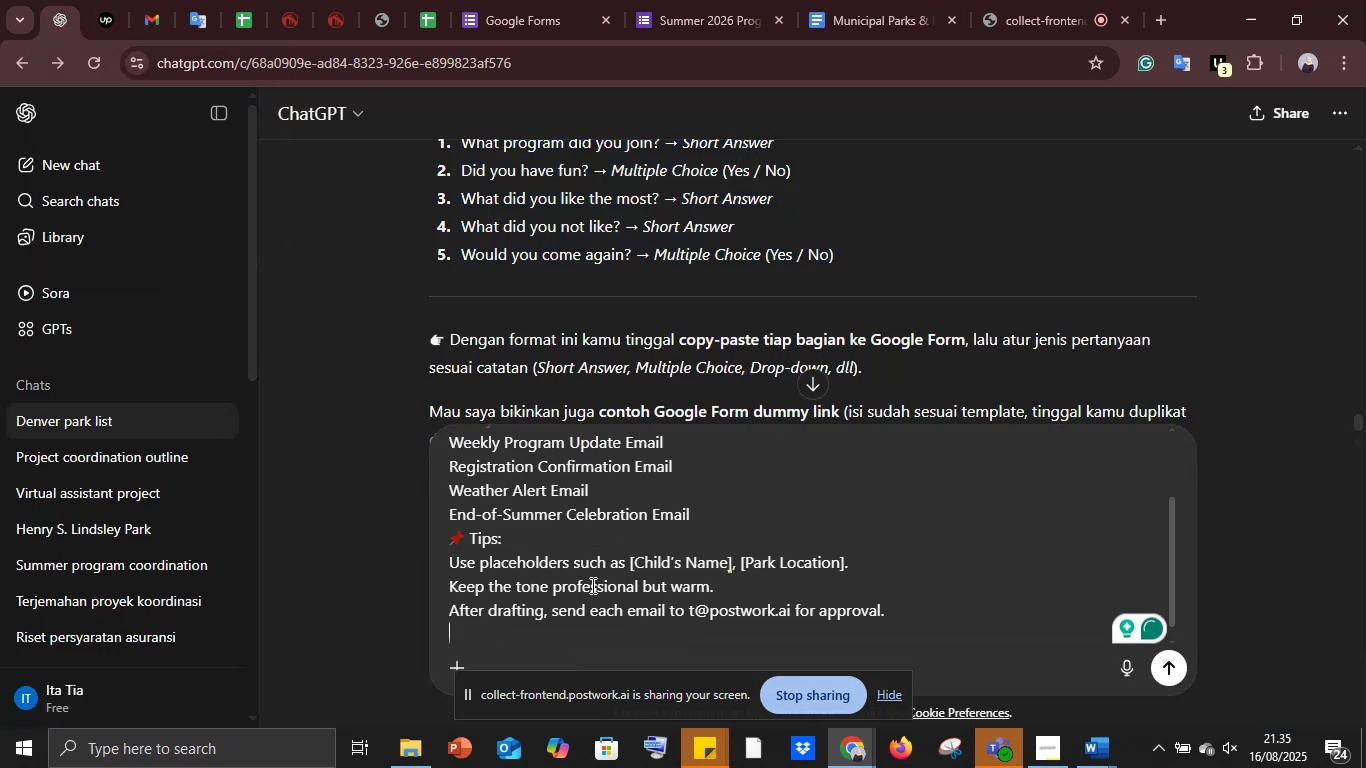 
key(Shift+Enter)
 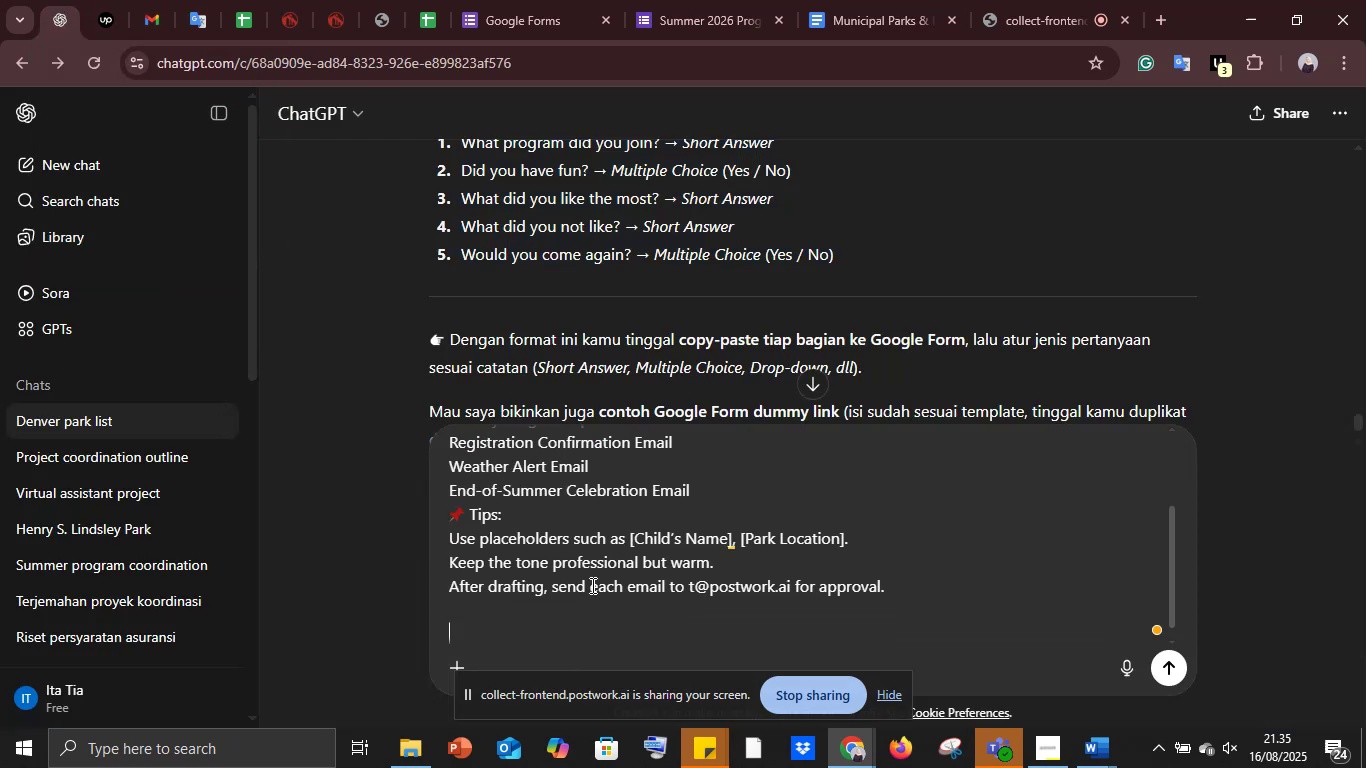 
key(Shift+Enter)
 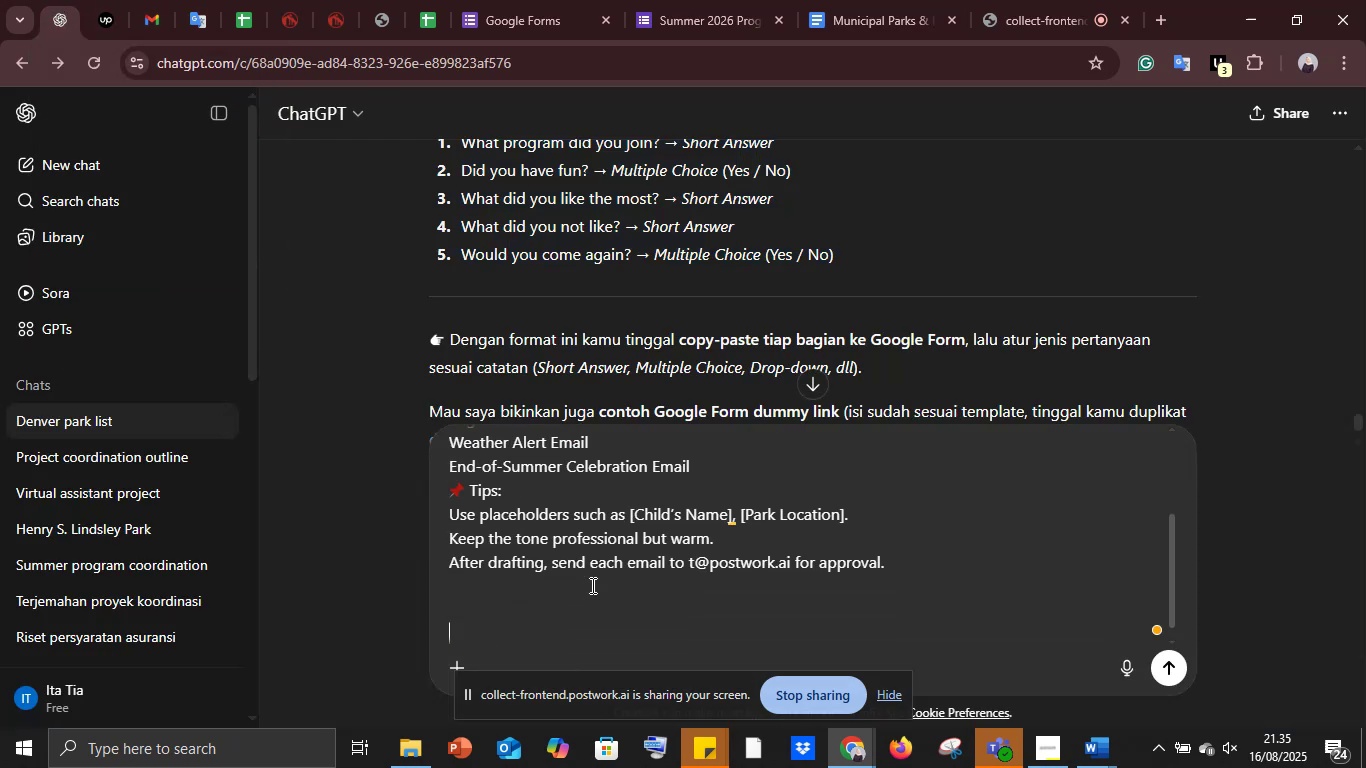 
type(Bantu buatkan tampate emailnya juga )
 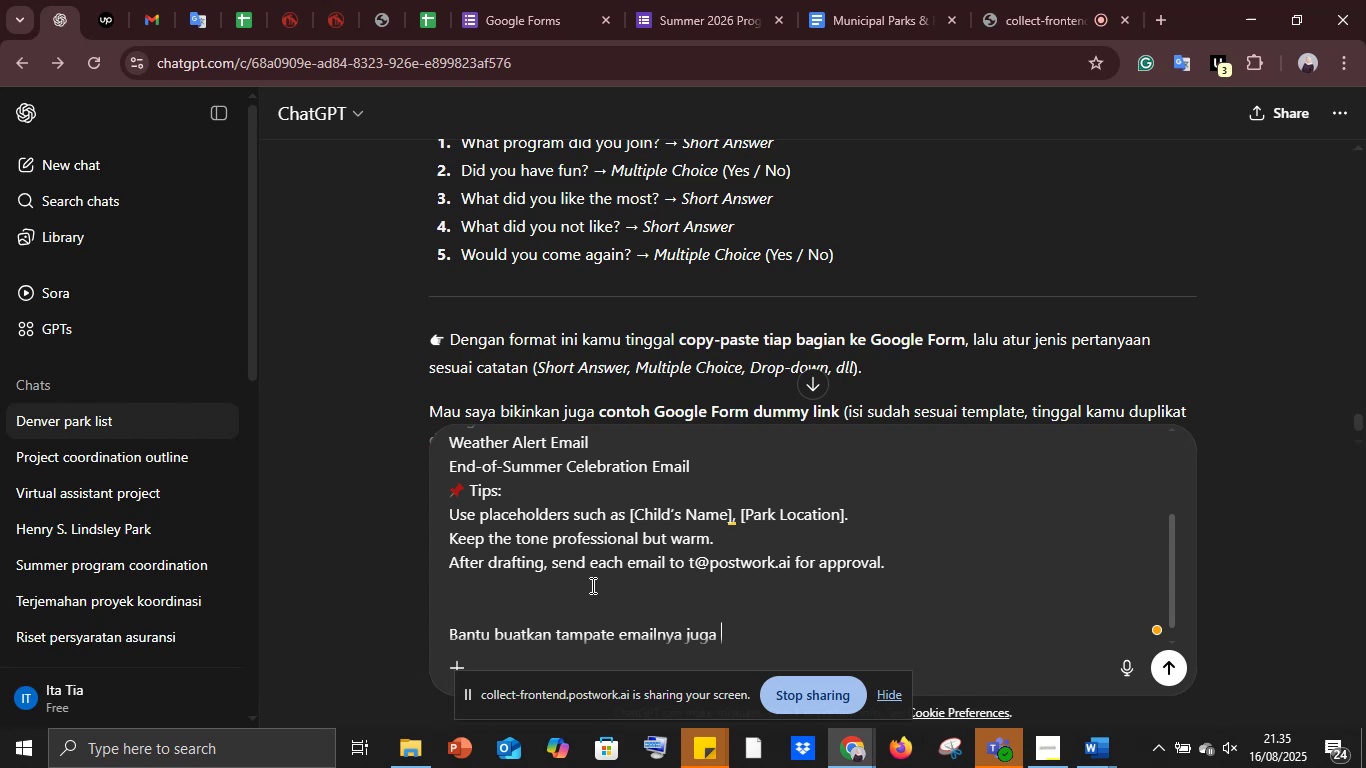 
key(Enter)
 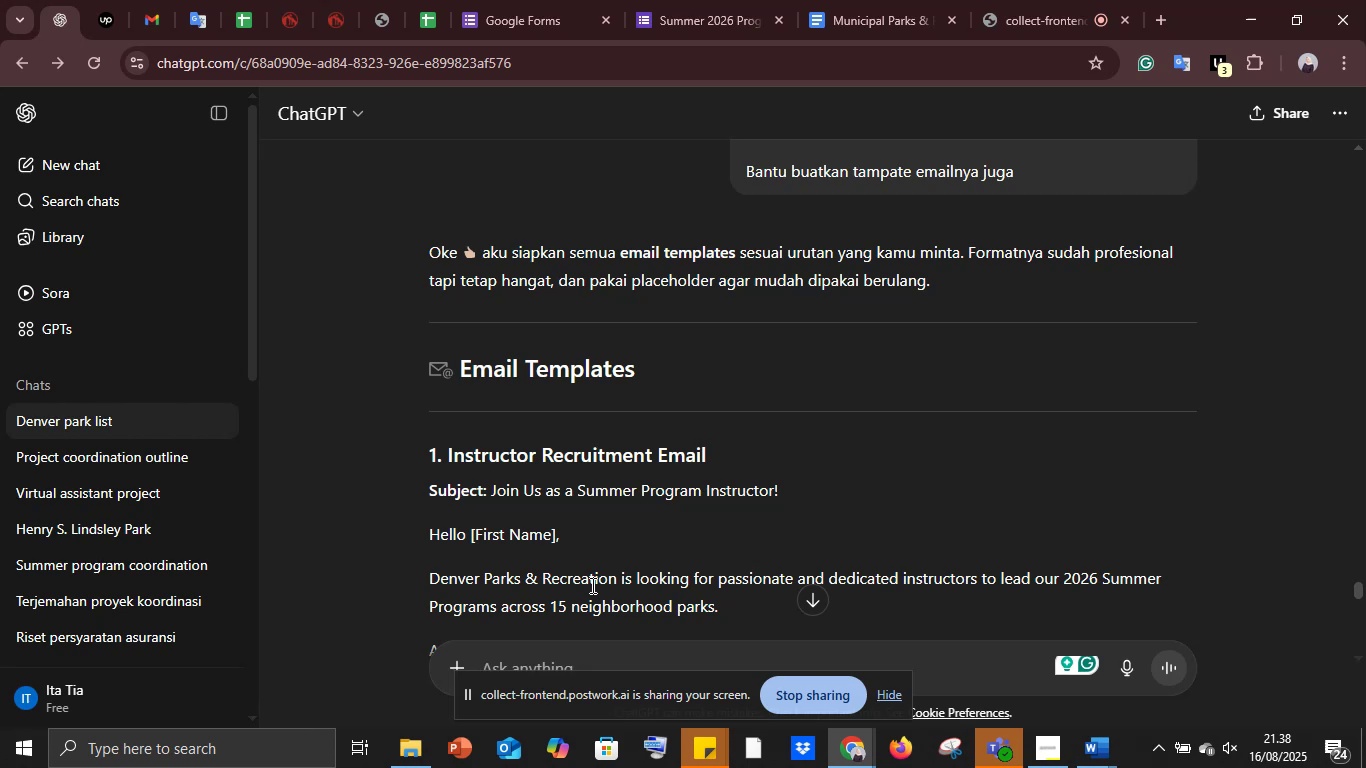 
wait(196.05)
 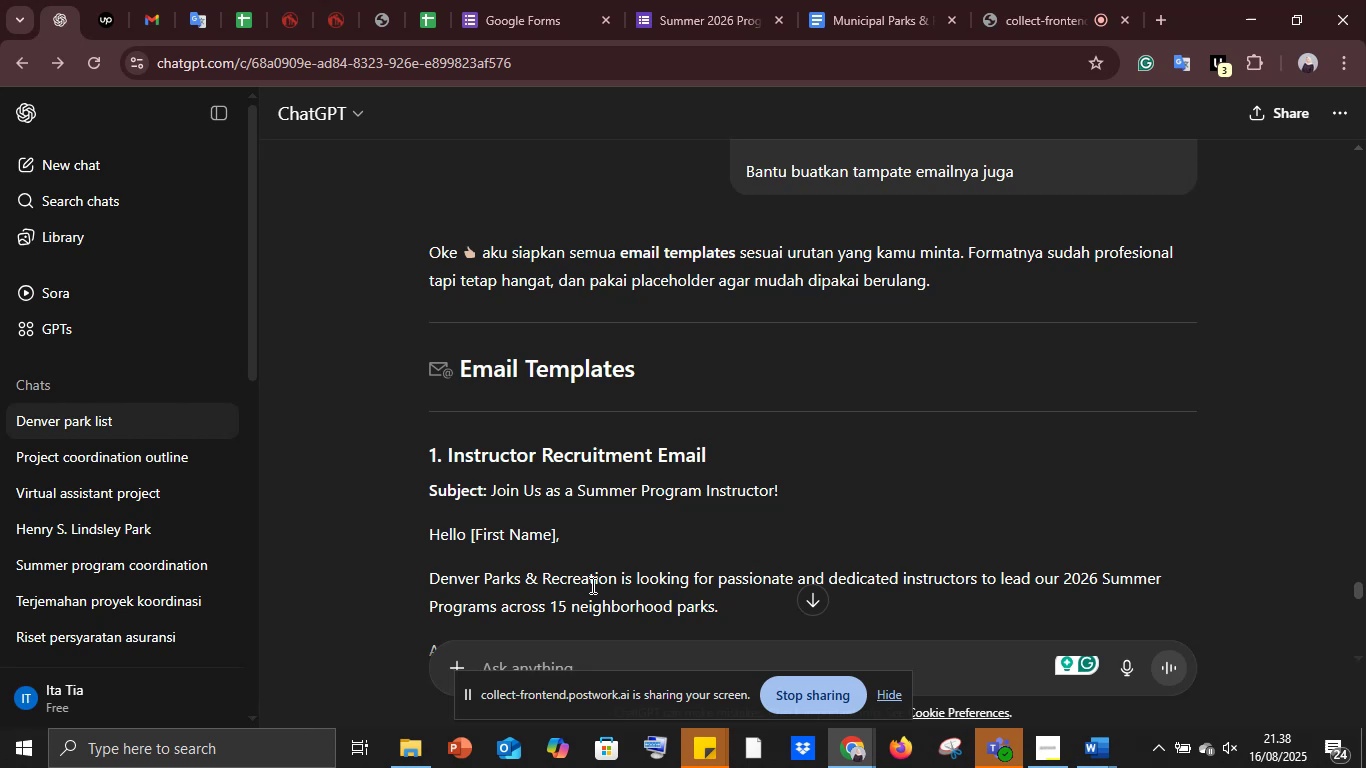 
scroll: coordinate [614, 494], scroll_direction: down, amount: 5.0
 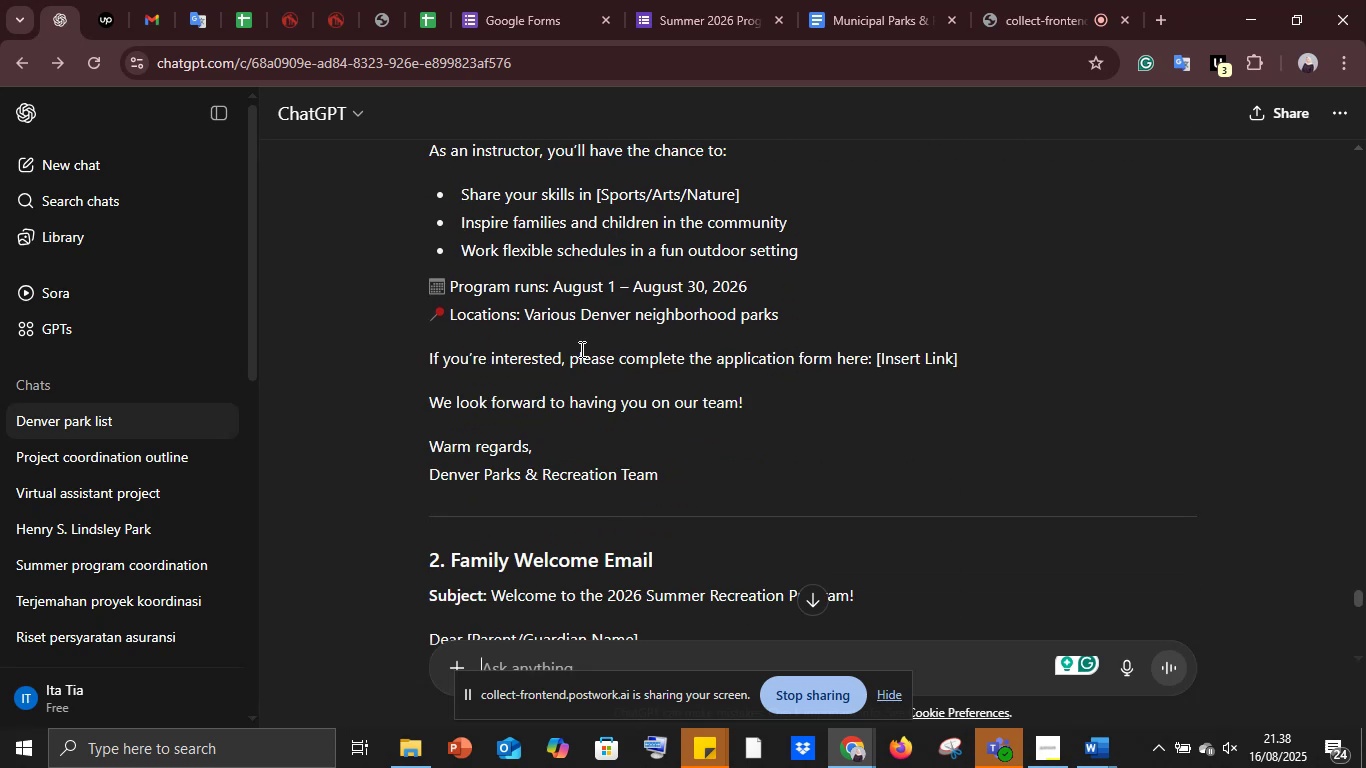 
left_click_drag(start_coordinate=[527, 312], to_coordinate=[789, 311])
 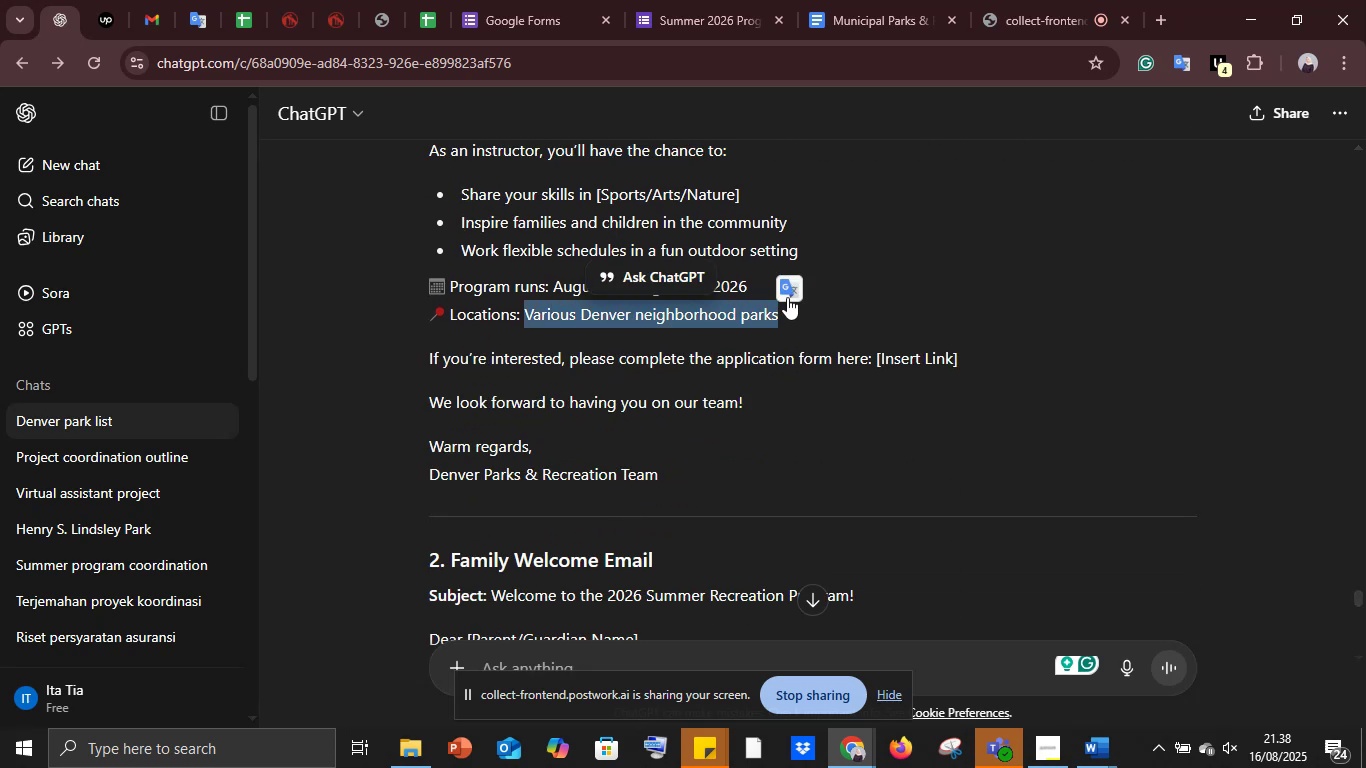 
left_click([786, 296])
 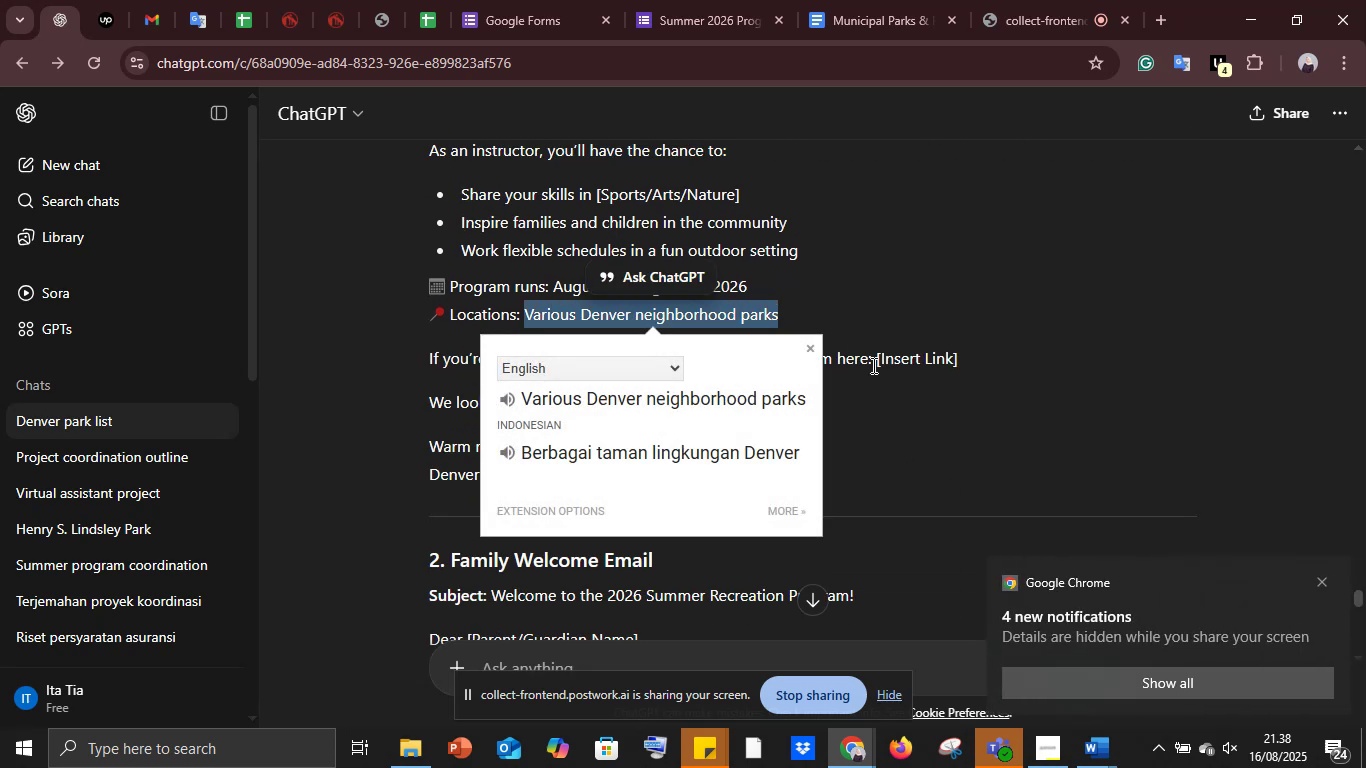 
left_click([886, 409])
 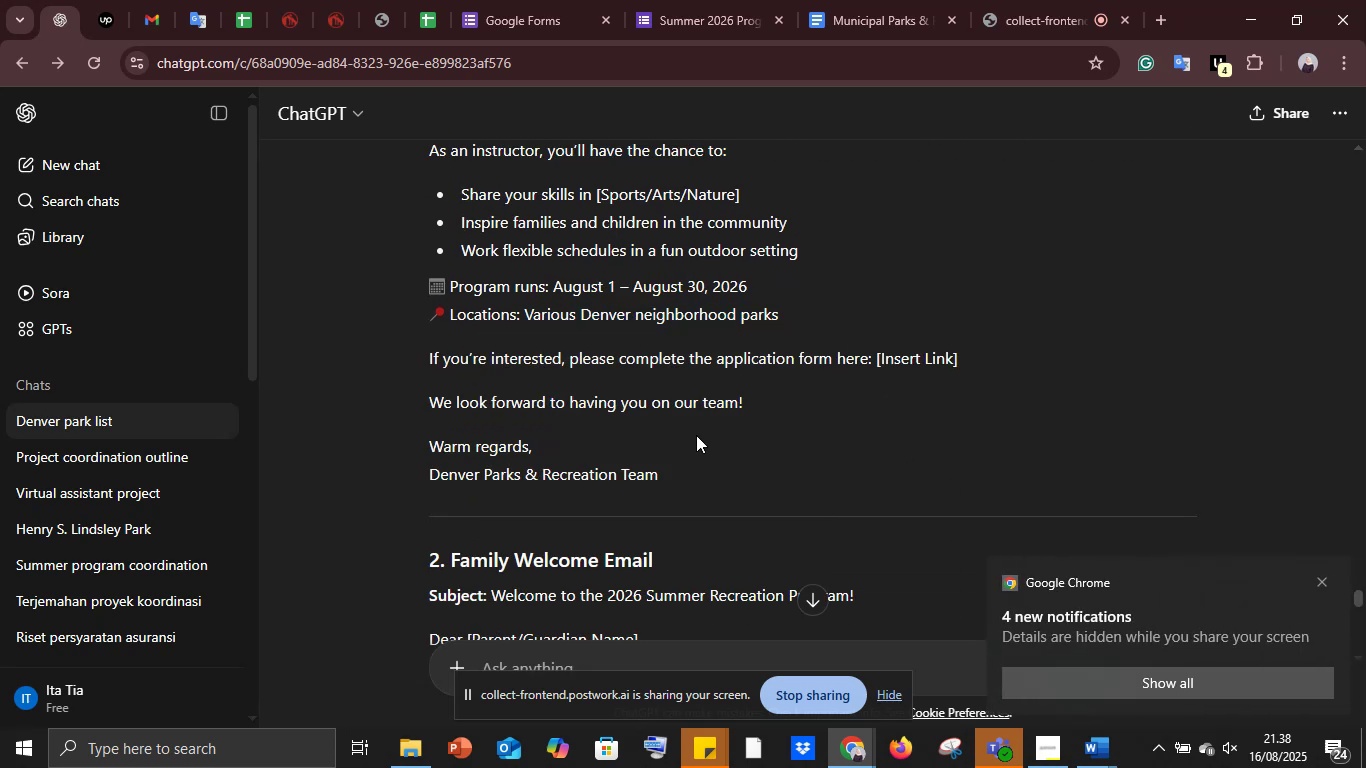 
scroll: coordinate [697, 435], scroll_direction: down, amount: 14.0
 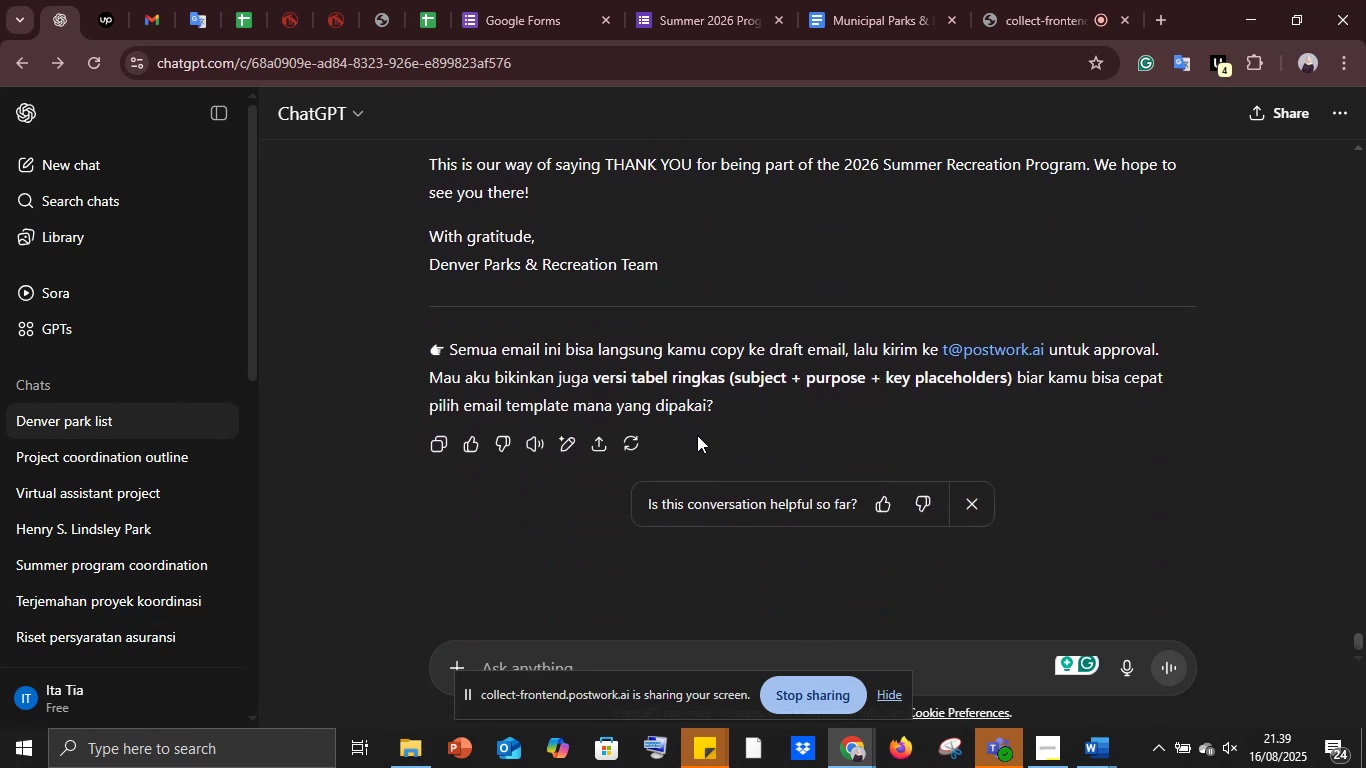 
scroll: coordinate [697, 435], scroll_direction: up, amount: 27.0
 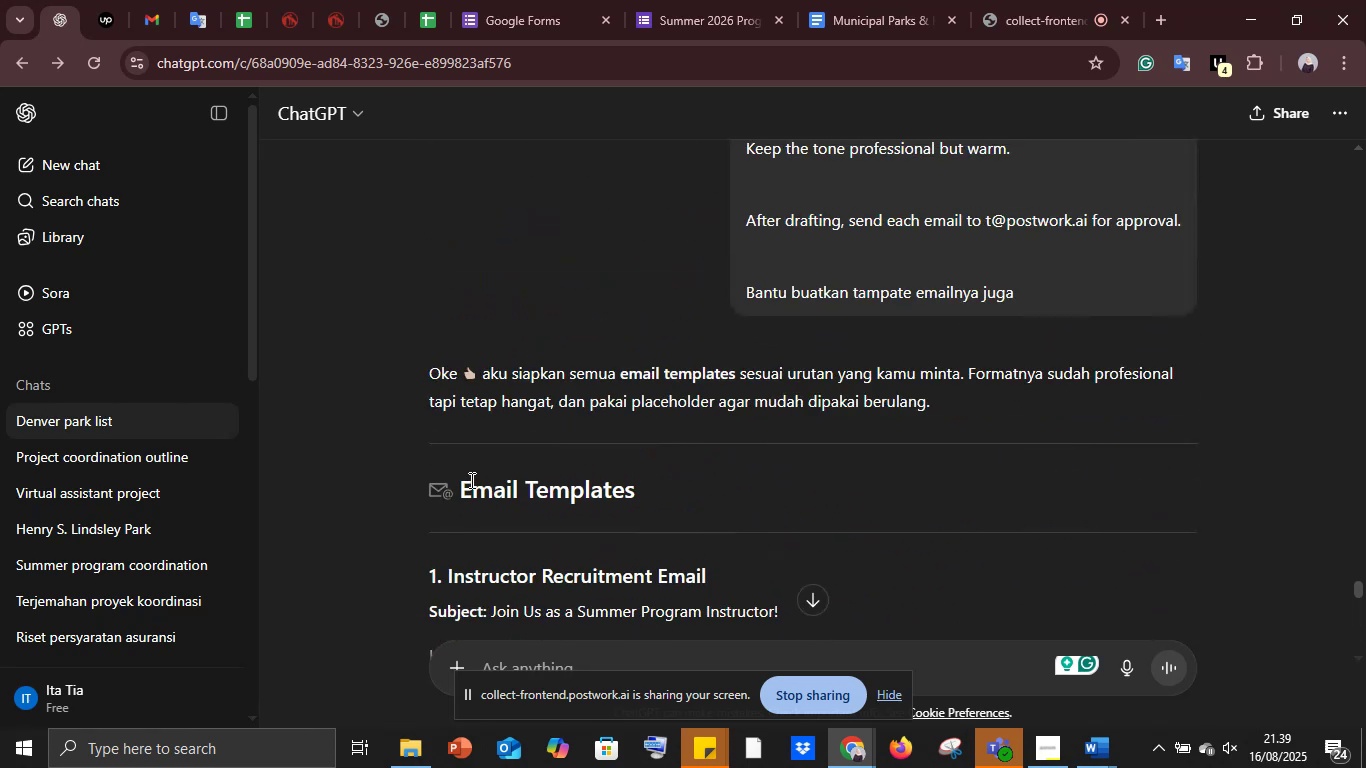 
left_click_drag(start_coordinate=[465, 482], to_coordinate=[699, 461])
 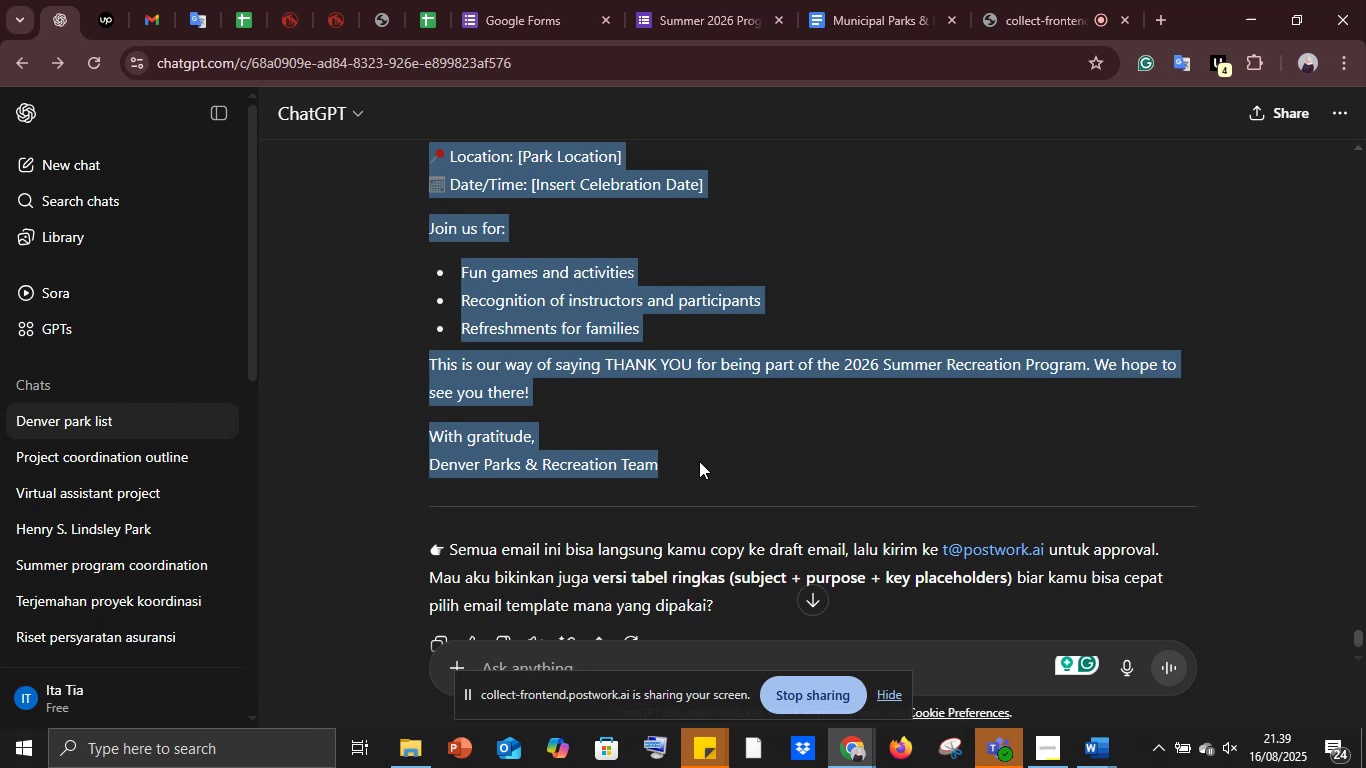 
scroll: coordinate [611, 572], scroll_direction: down, amount: 22.0
 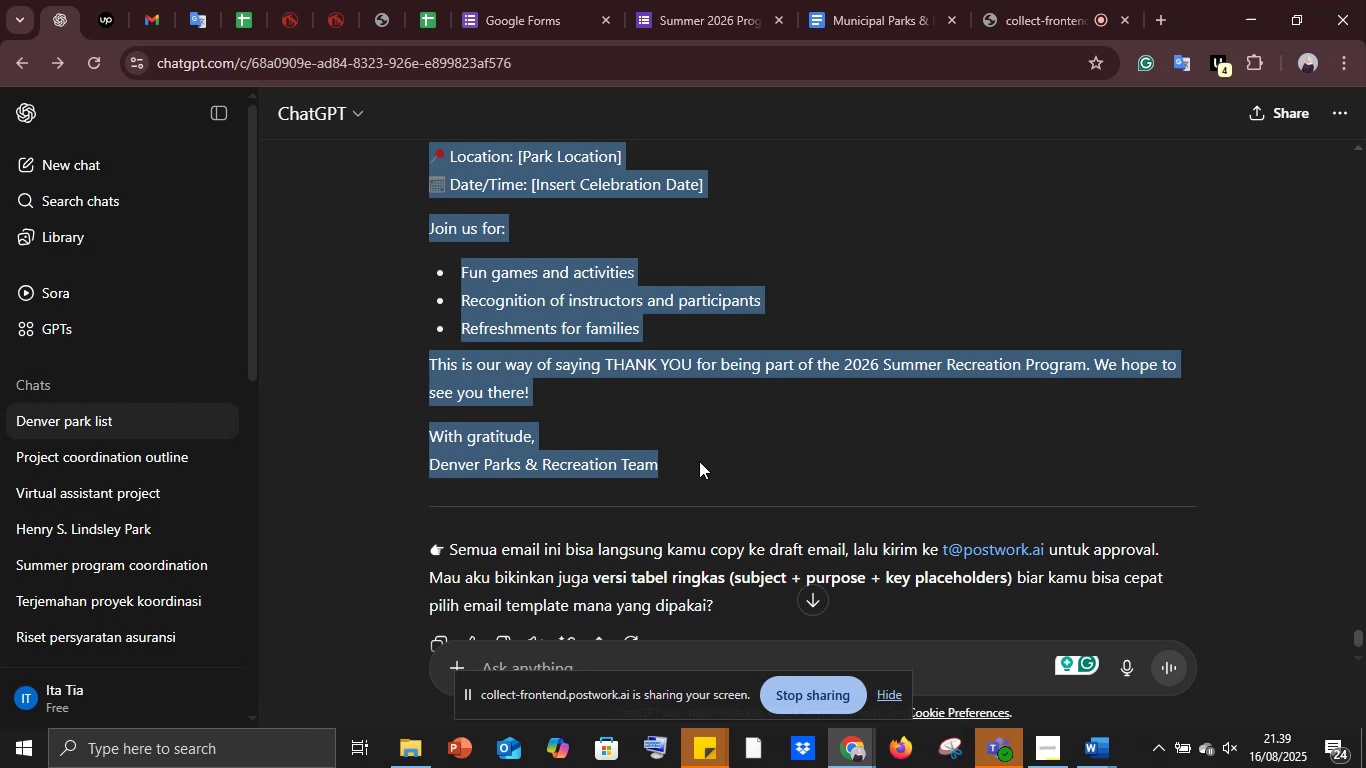 
key(Control+C)
 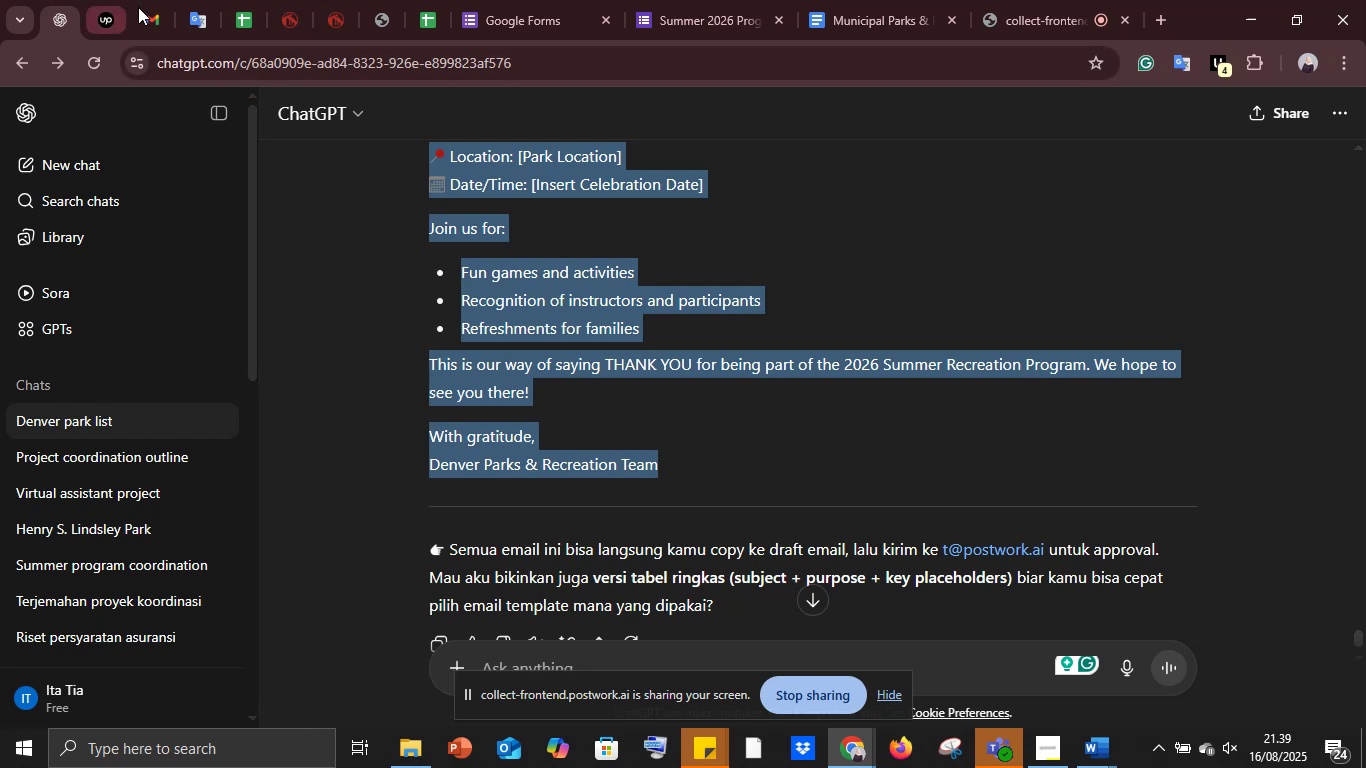 
left_click([145, 0])
 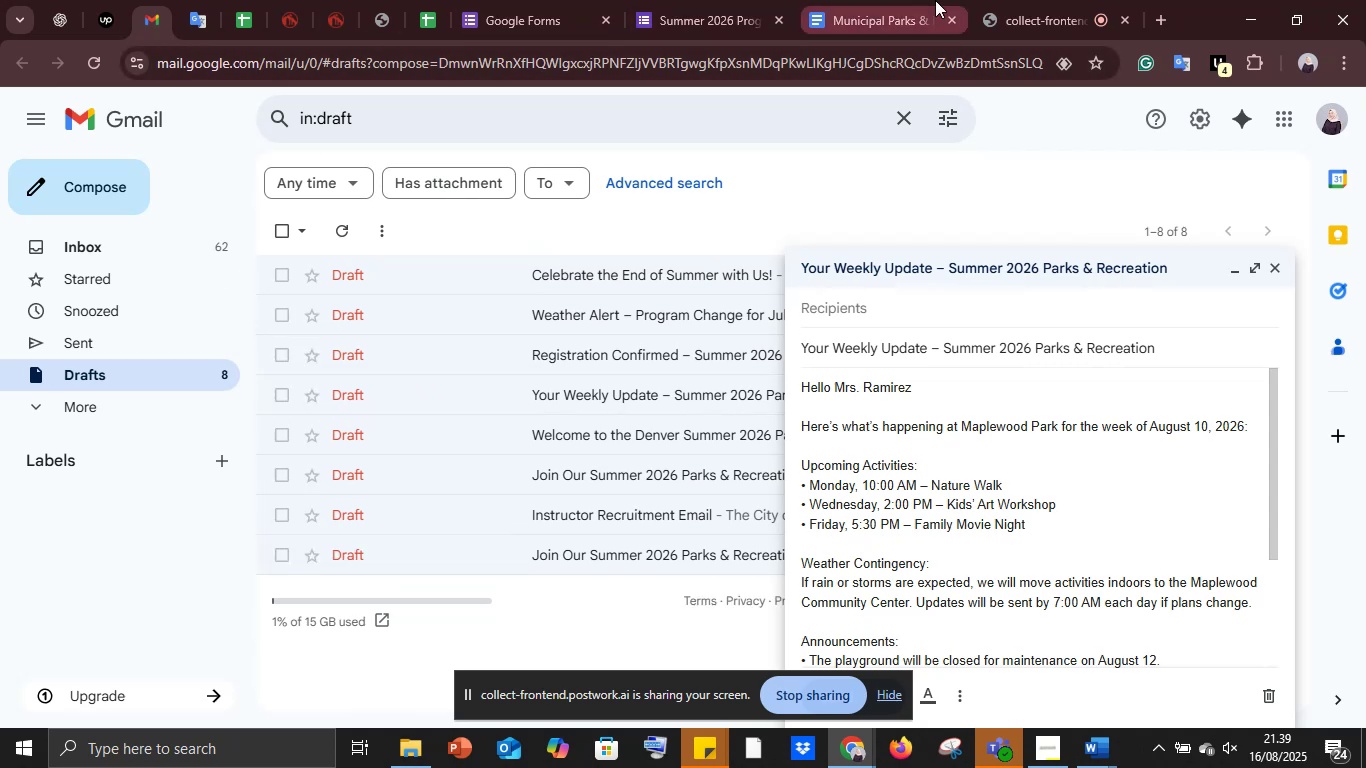 
left_click([847, 0])
 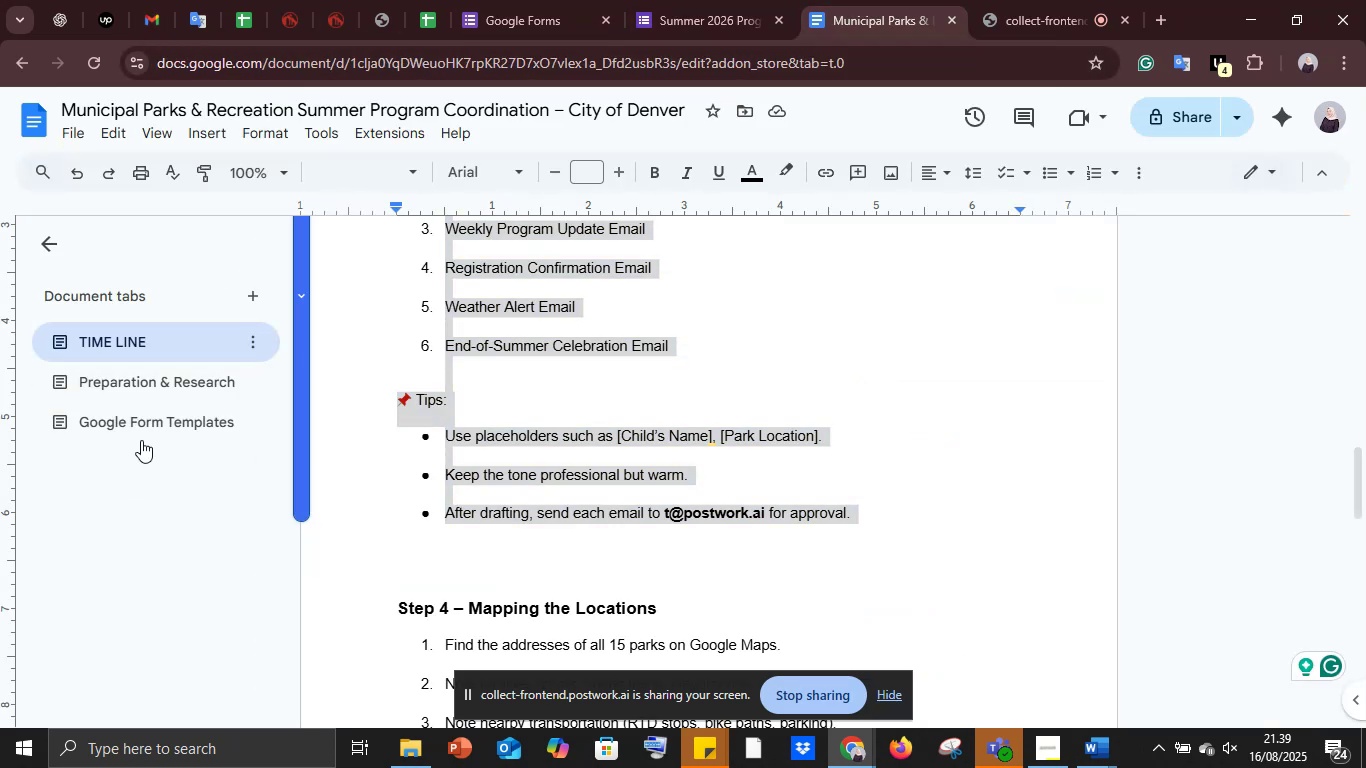 
left_click([258, 281])
 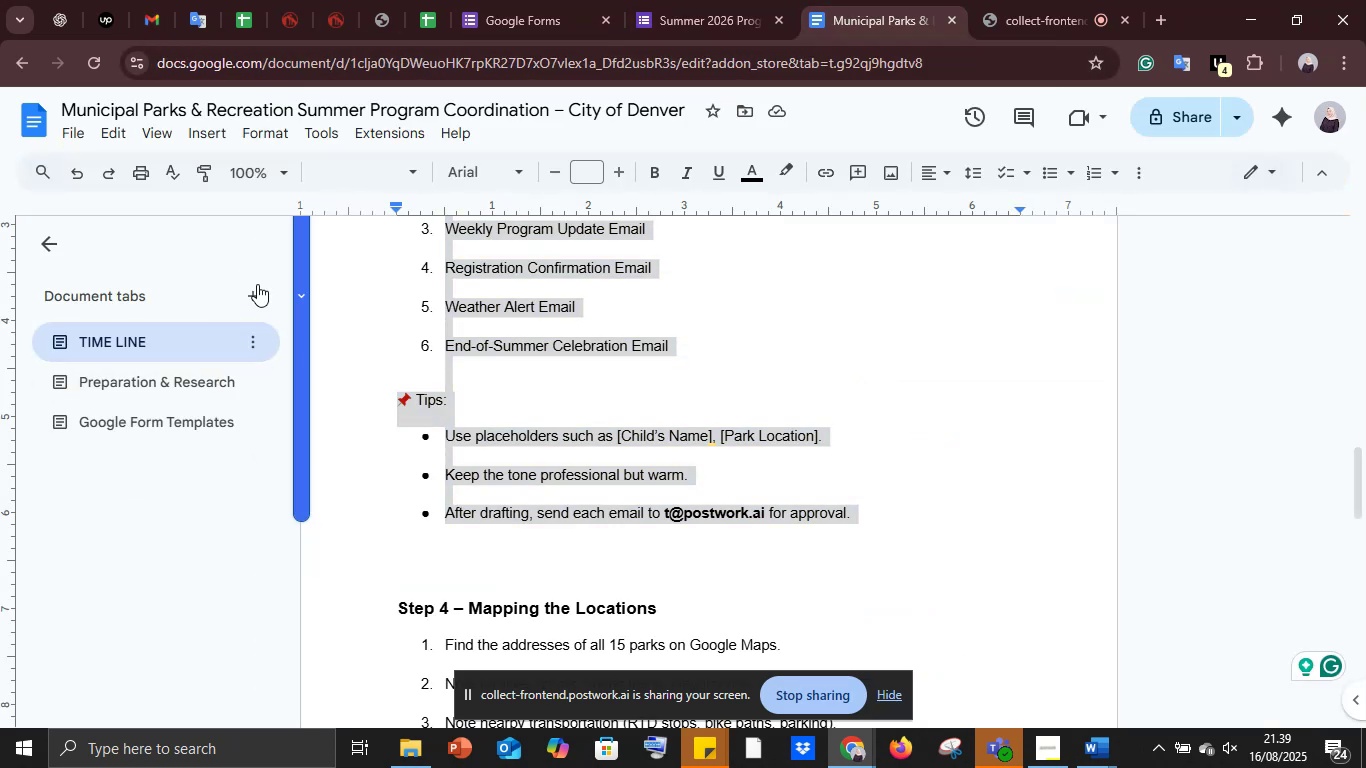 
left_click([256, 288])
 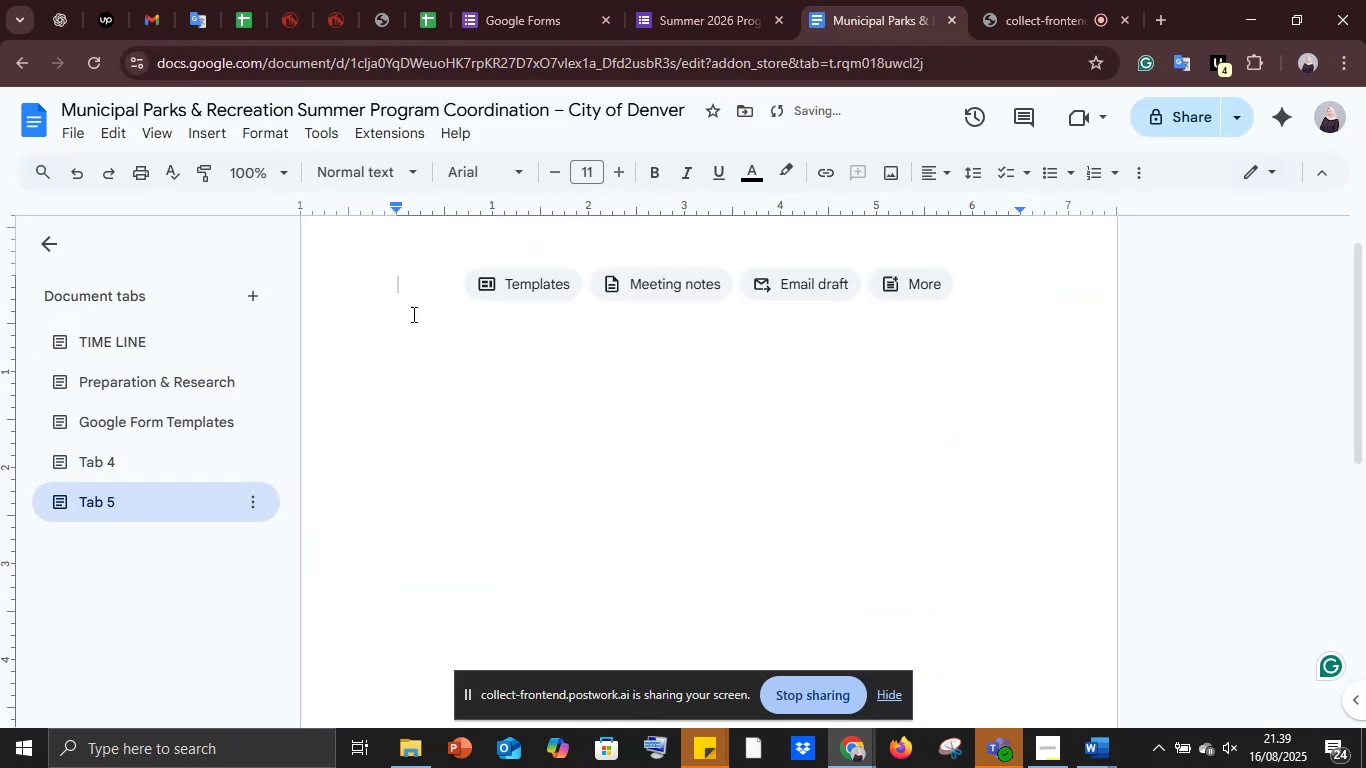 
left_click([140, 452])
 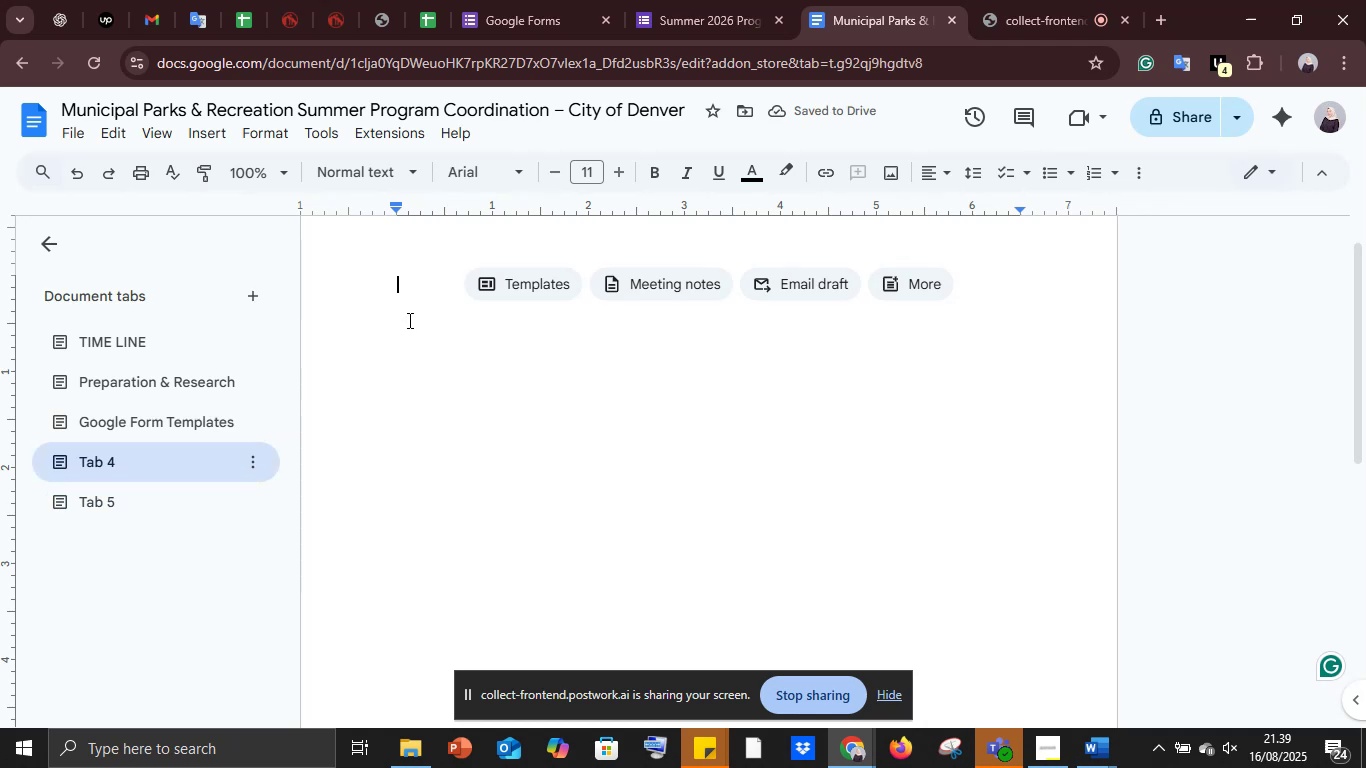 
key(Control+V)
 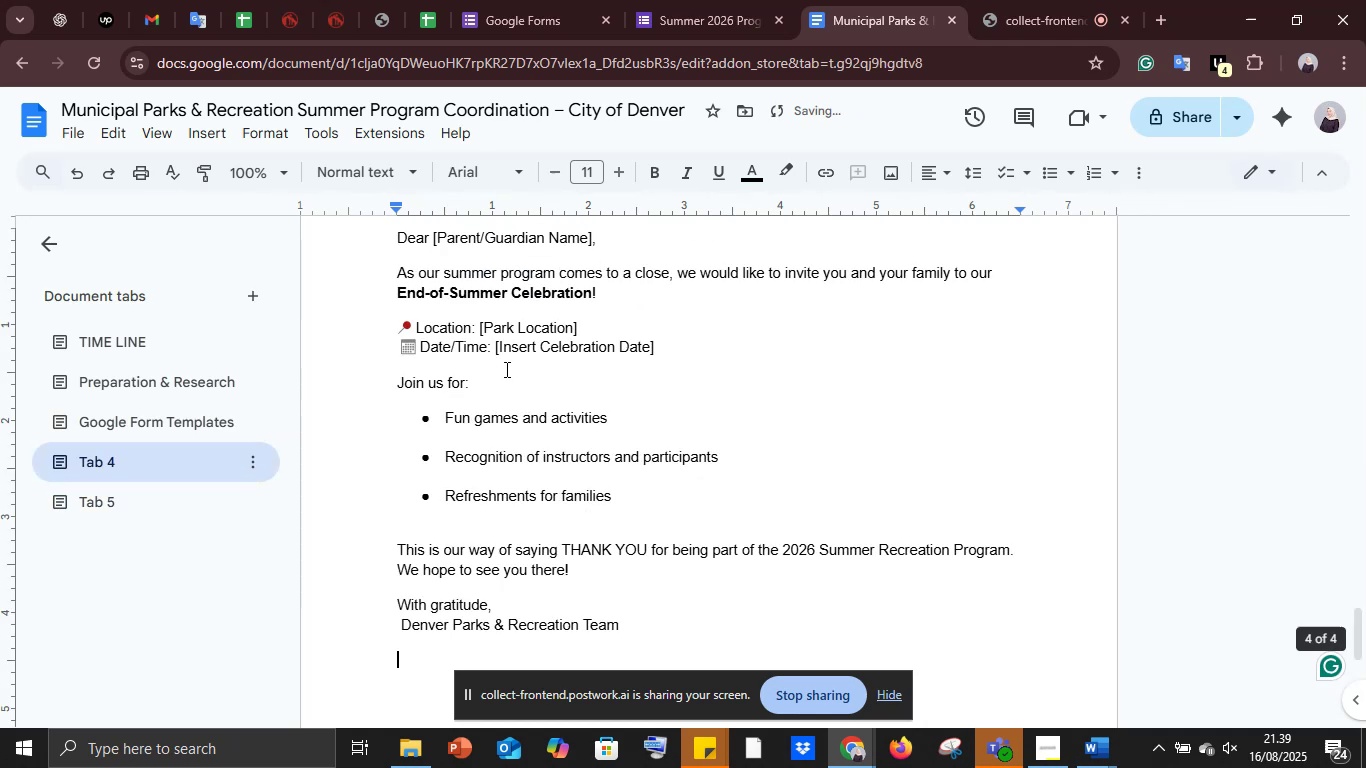 
scroll: coordinate [514, 375], scroll_direction: up, amount: 37.0
 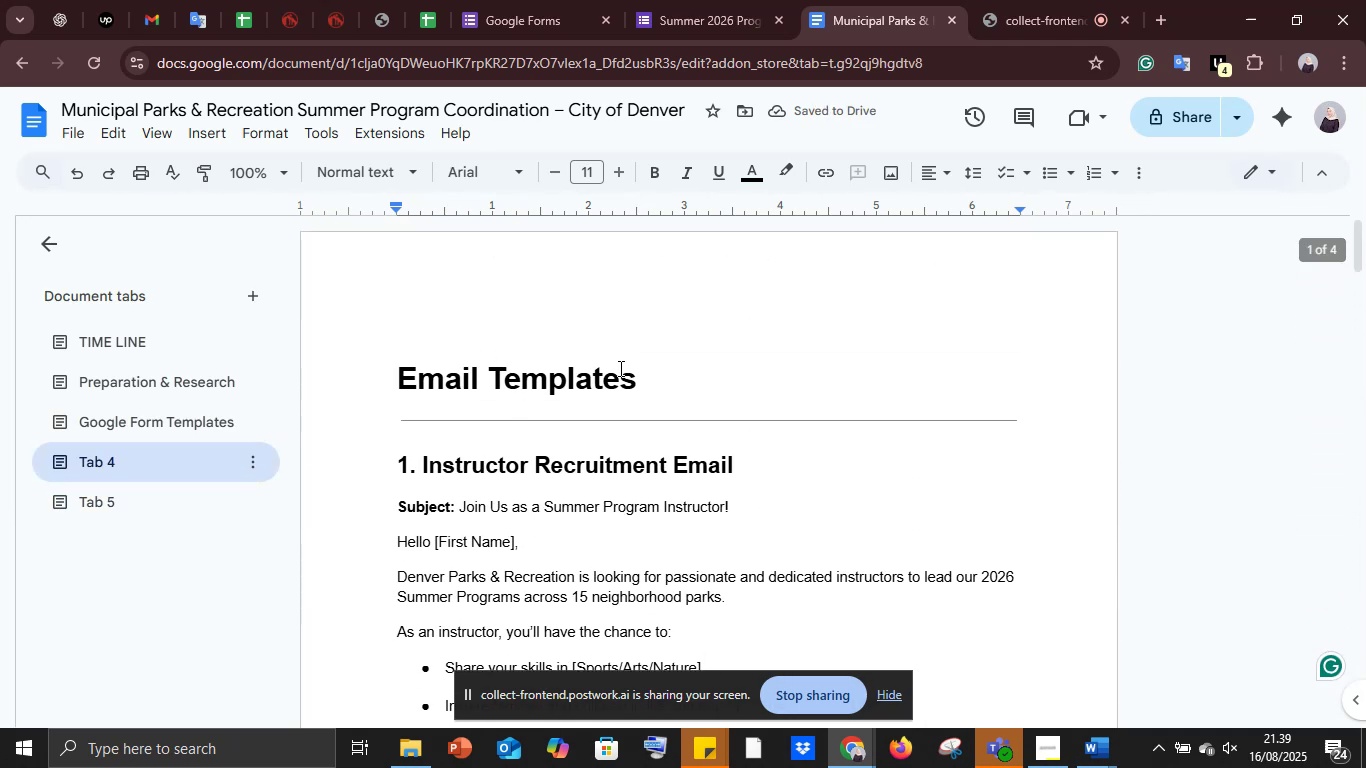 
left_click_drag(start_coordinate=[633, 373], to_coordinate=[396, 377])
 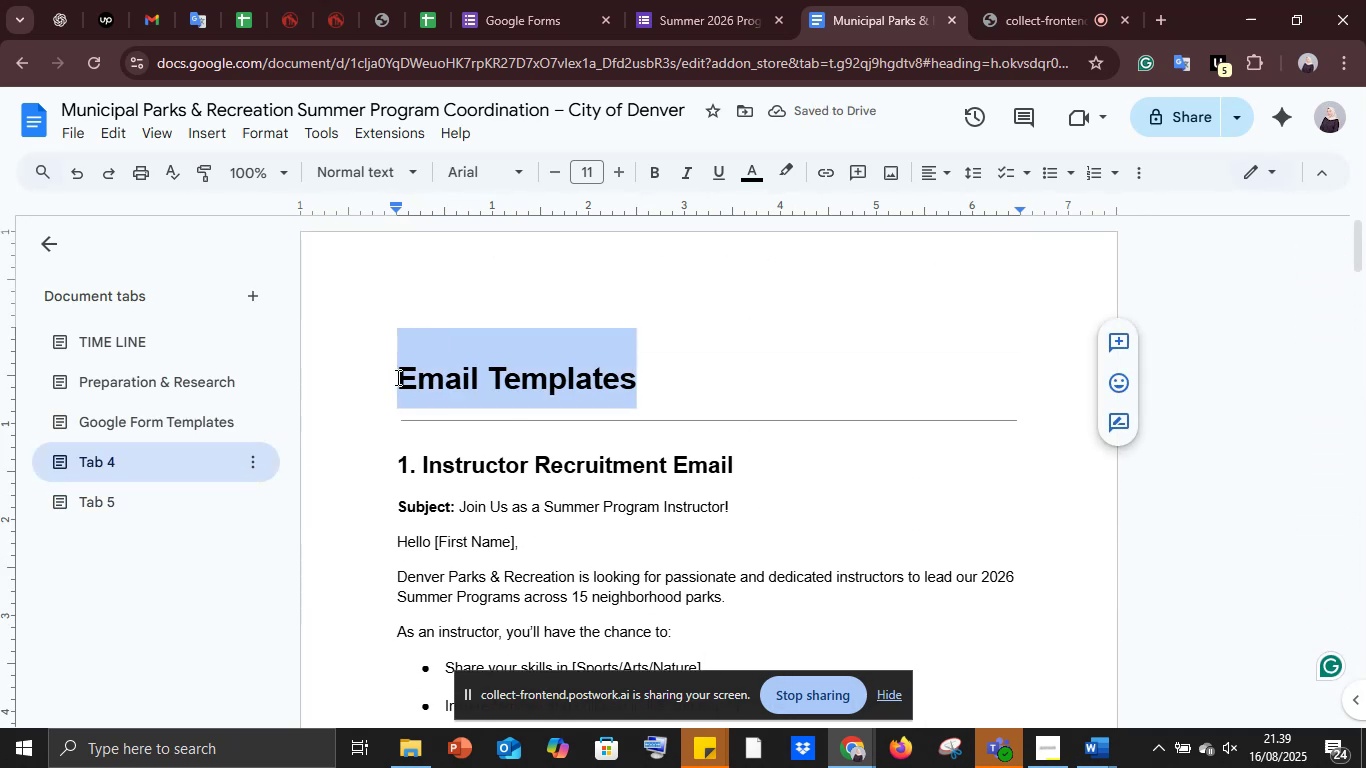 
key(Control+X)
 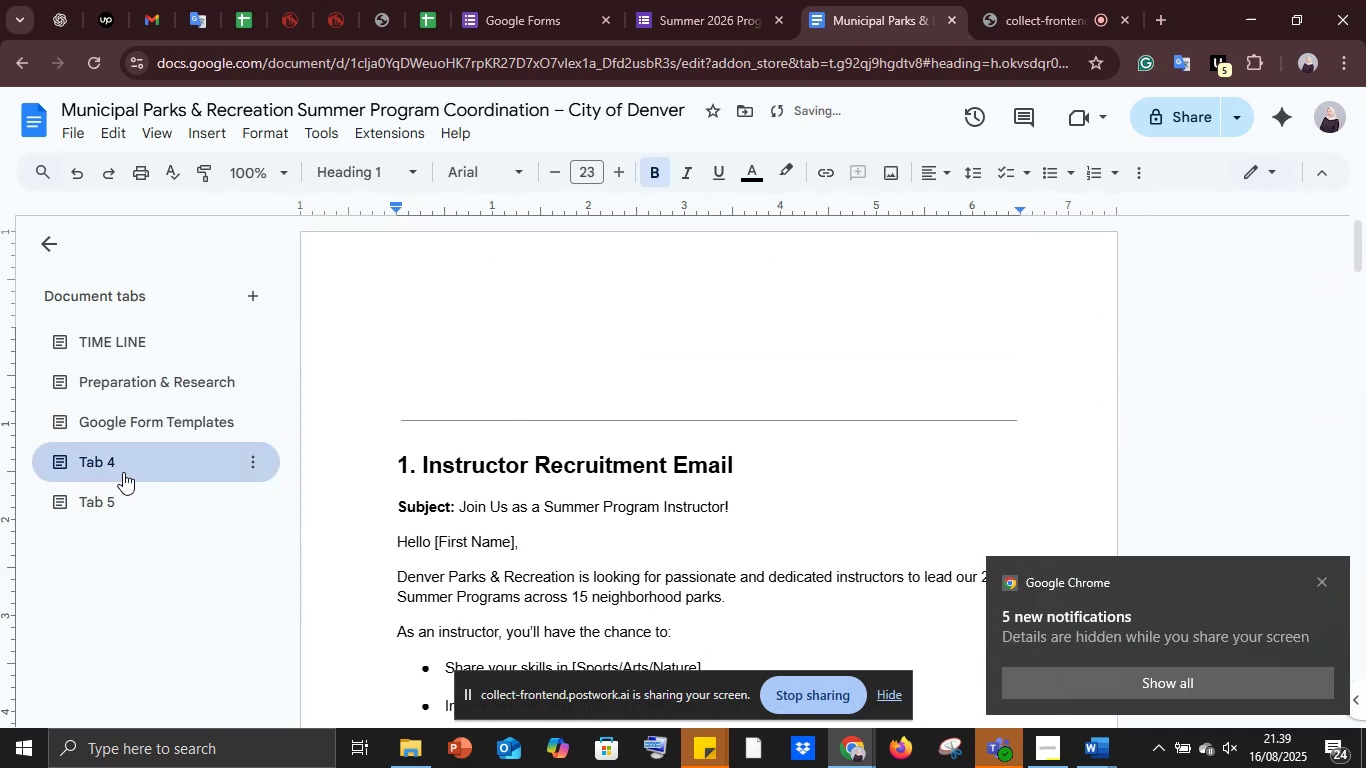 
double_click([122, 469])
 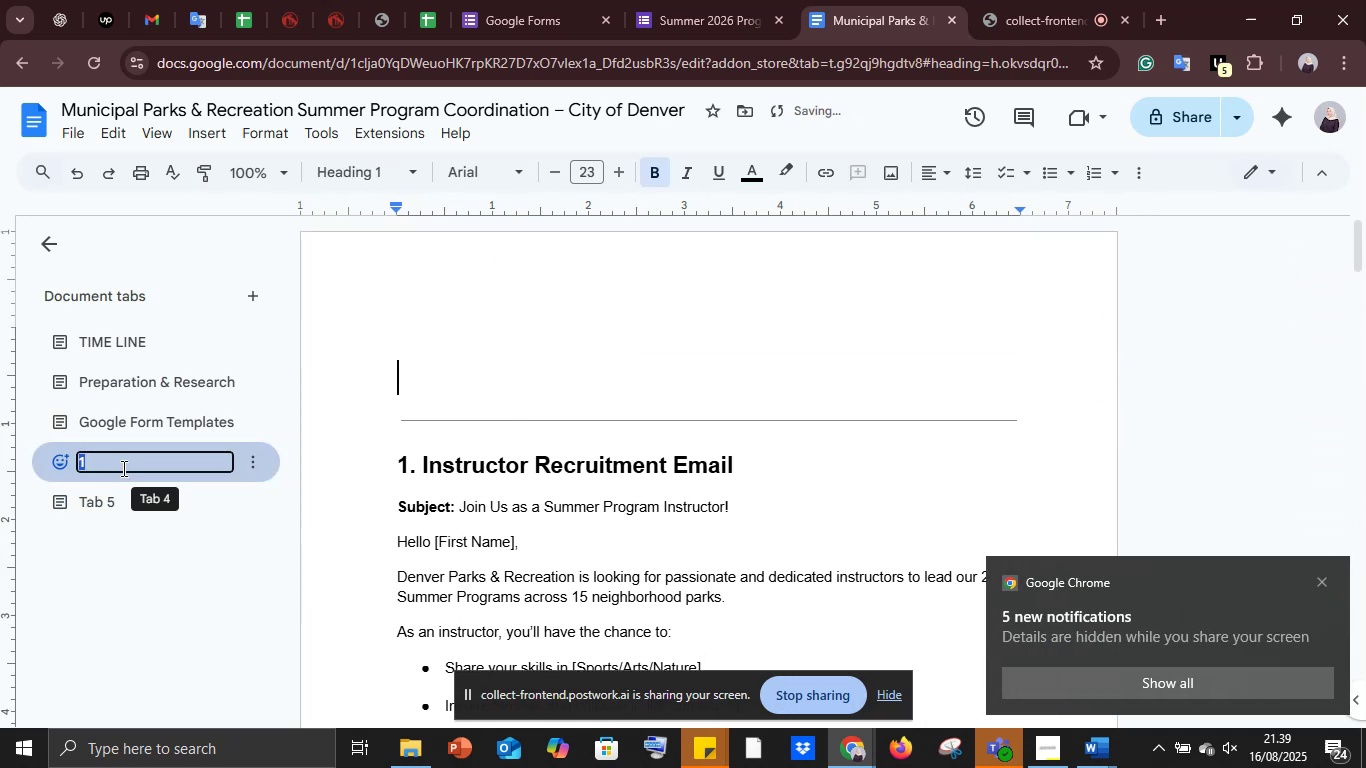 
key(Control+V)
 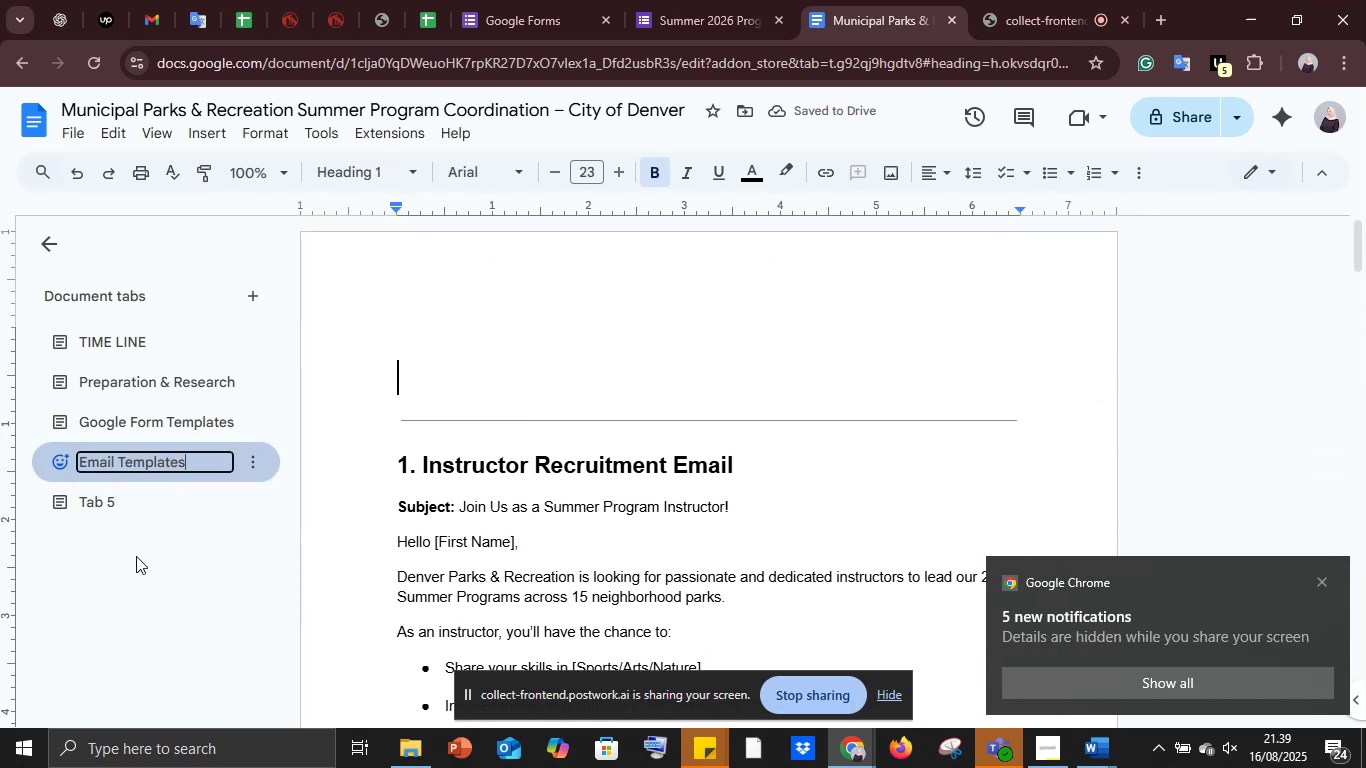 
left_click([136, 556])
 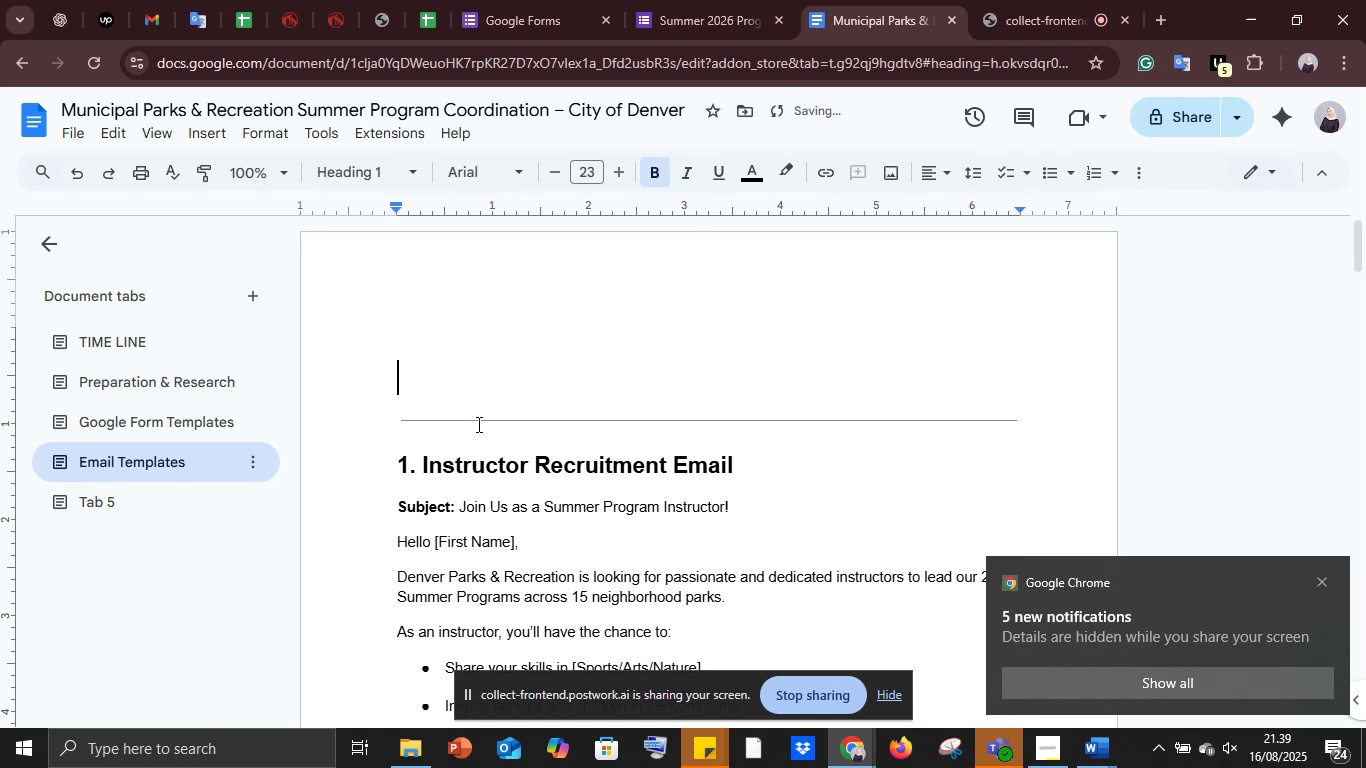 
left_click([478, 423])
 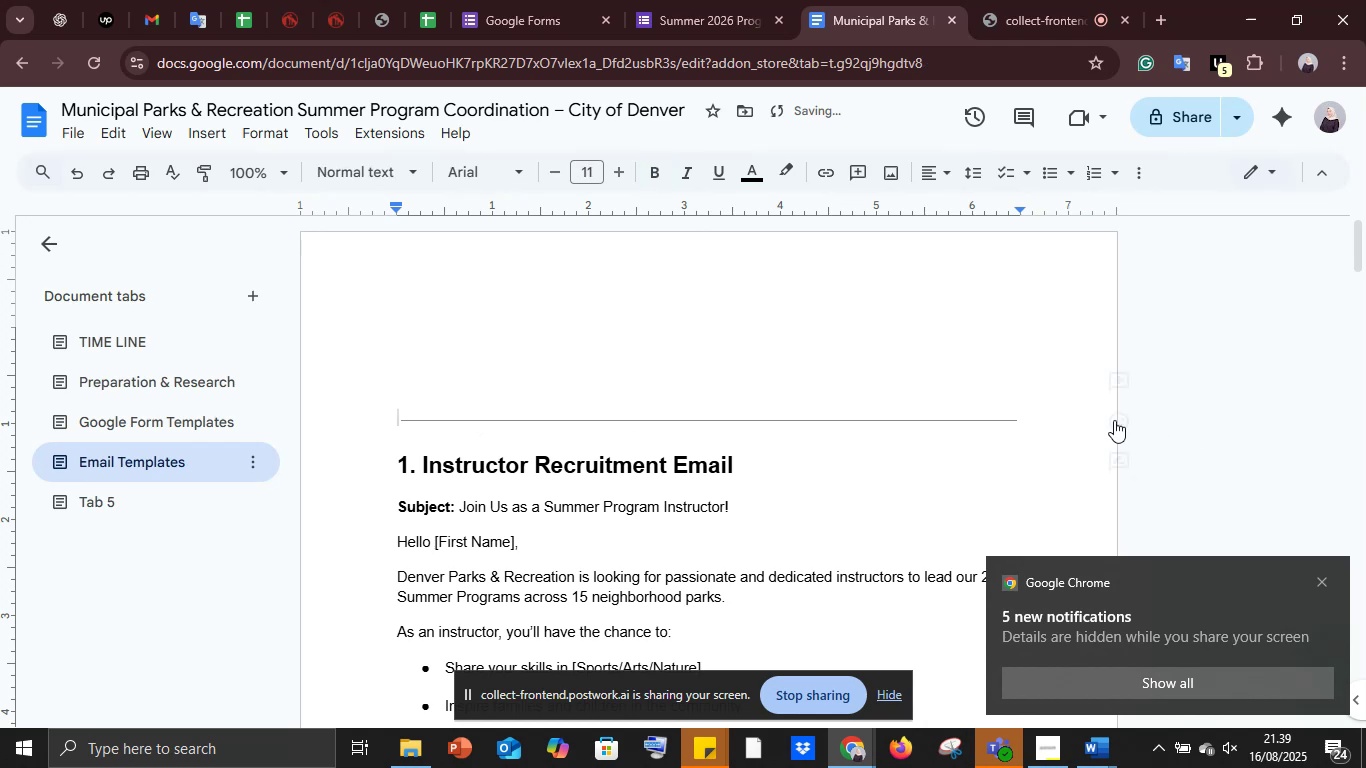 
left_click([1058, 412])
 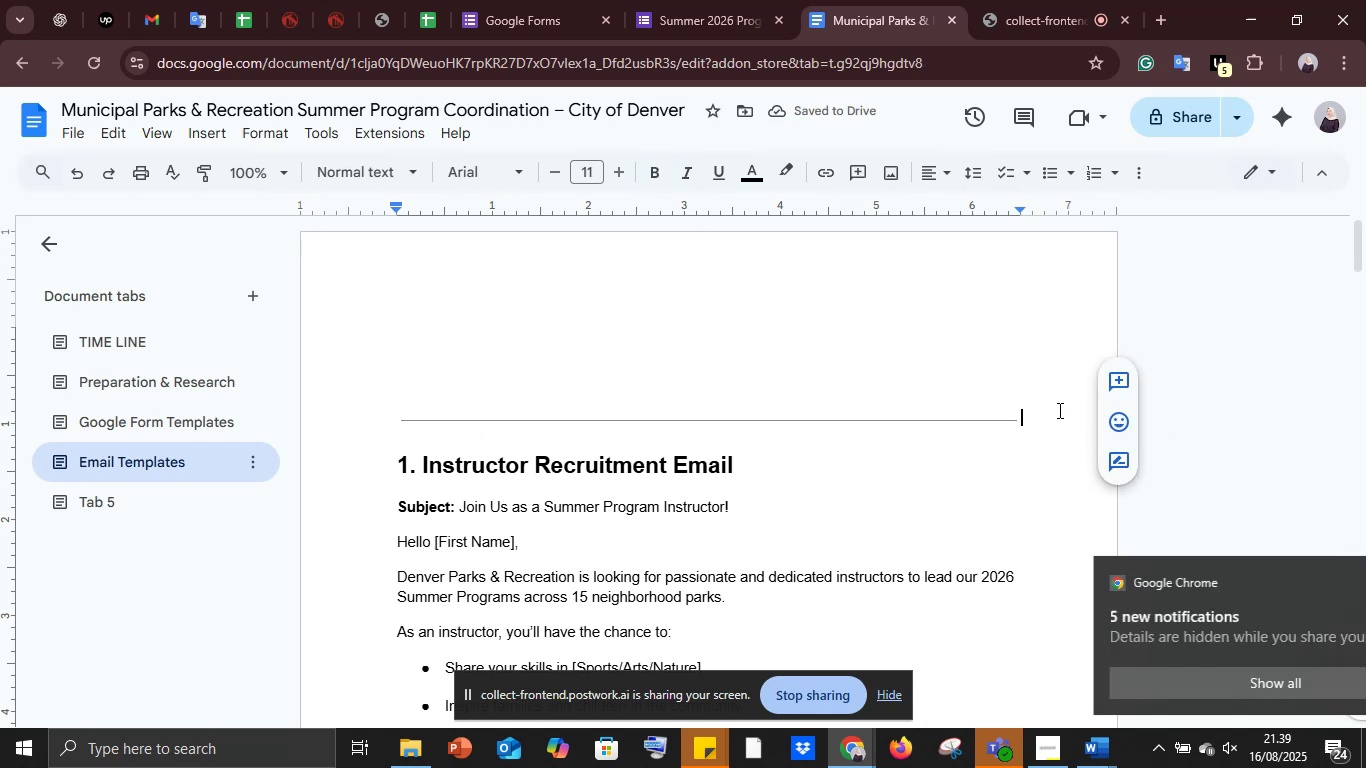 
key(Backspace)
 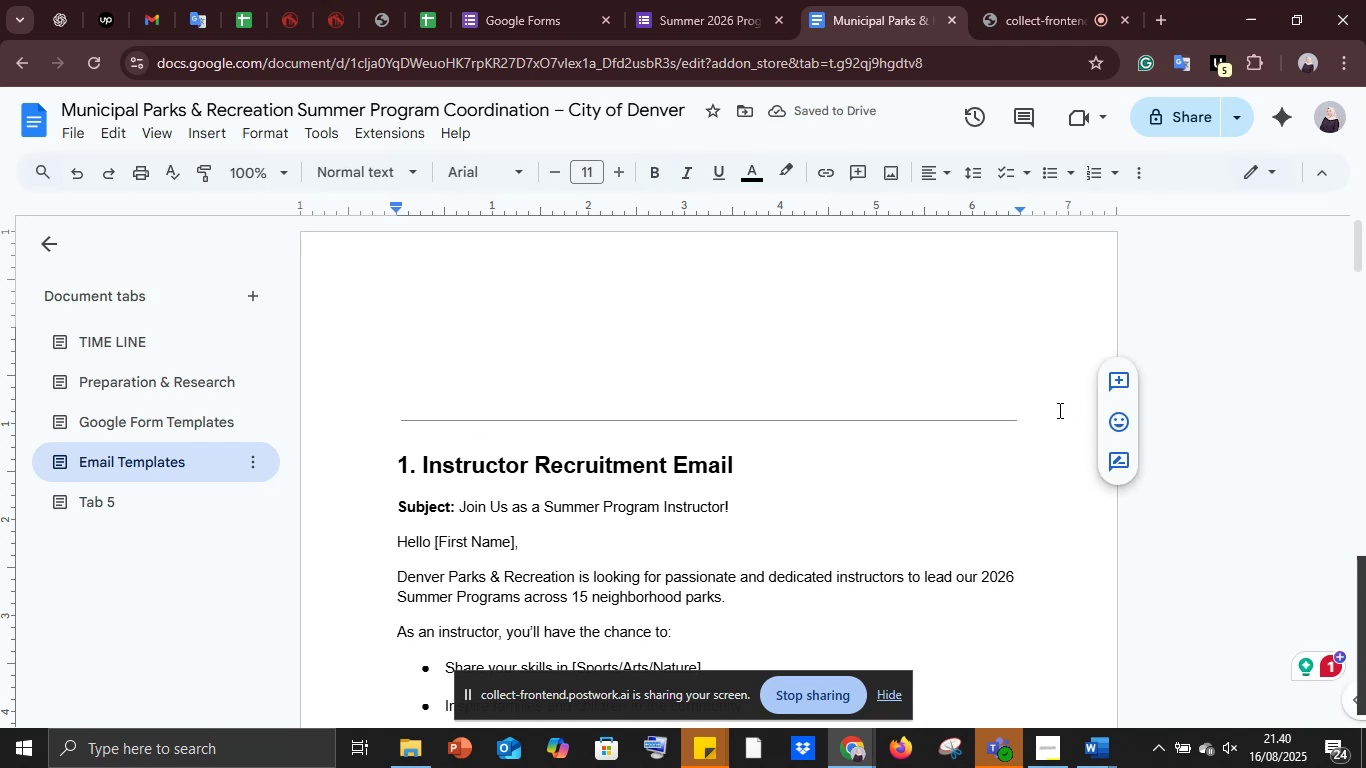 
key(Backspace)
 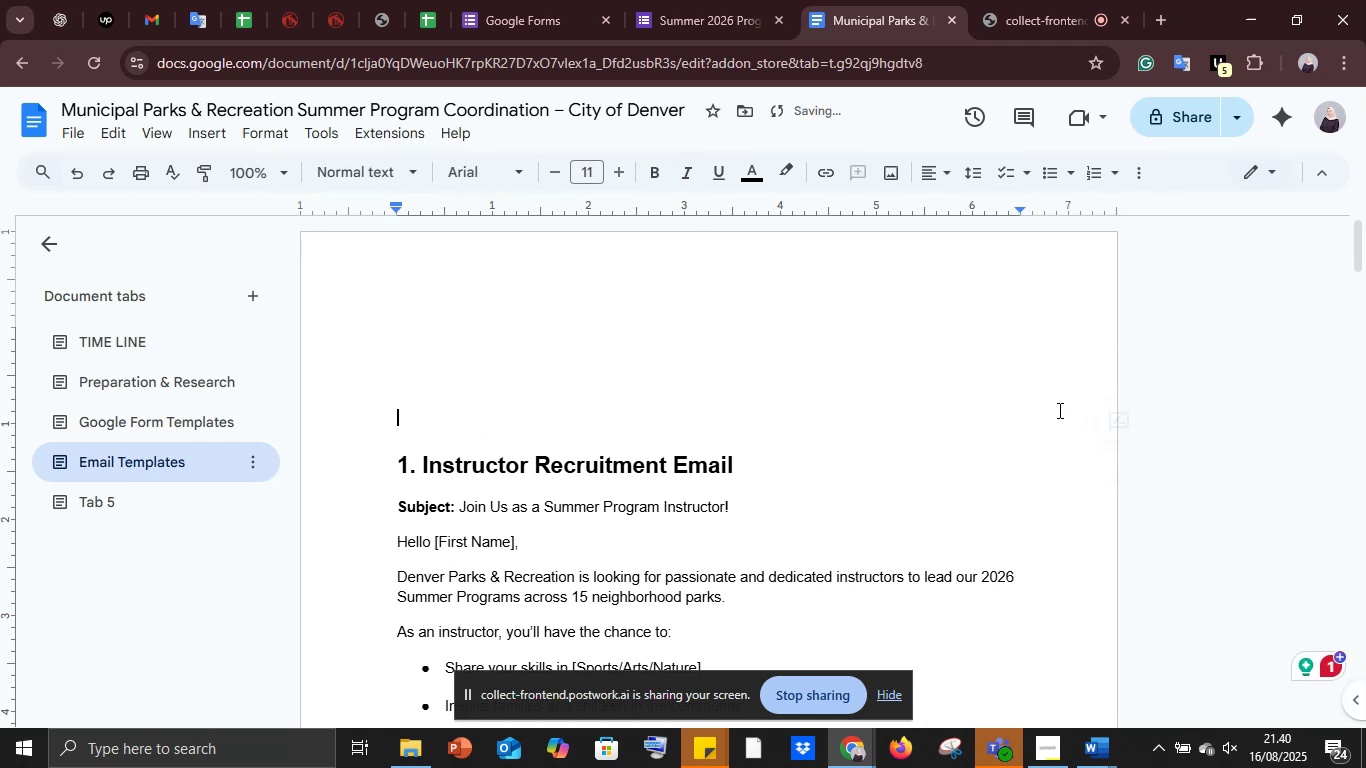 
key(Backspace)
 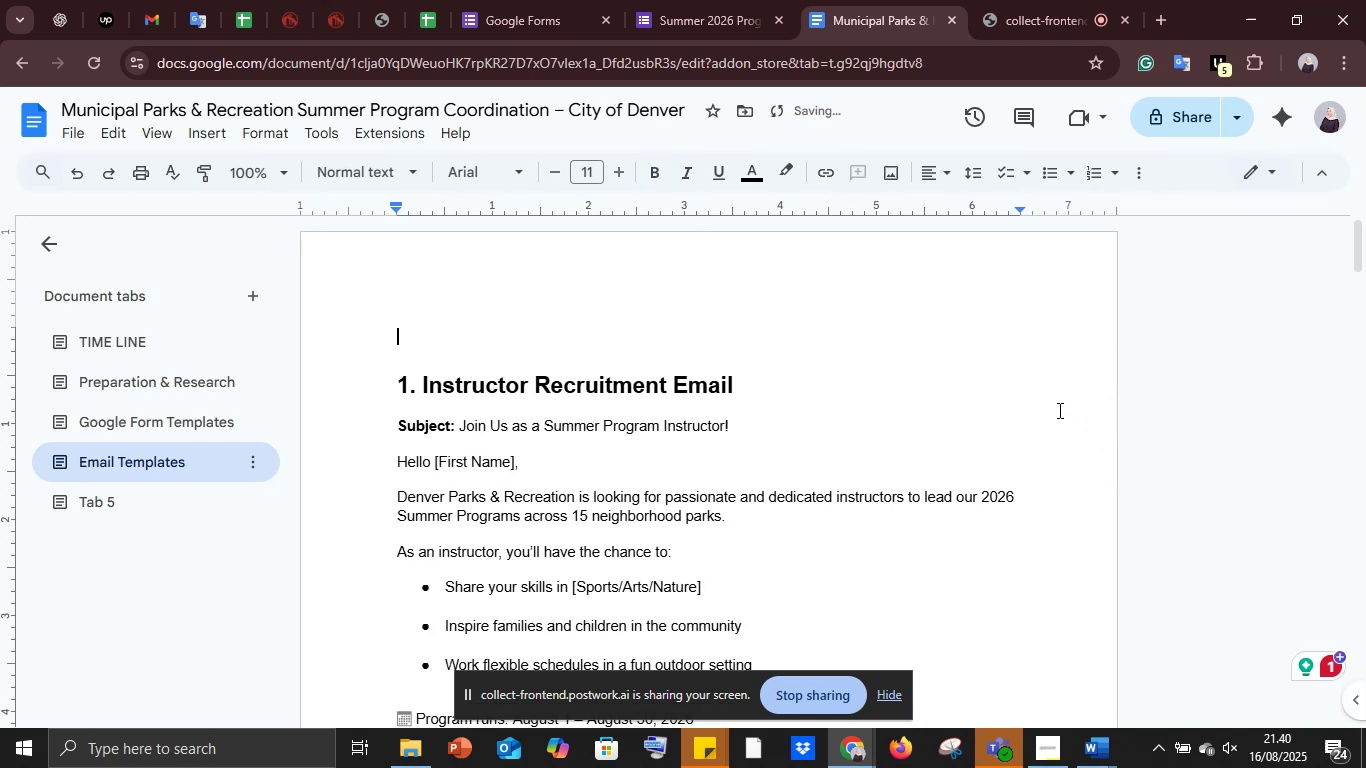 
key(Backspace)
 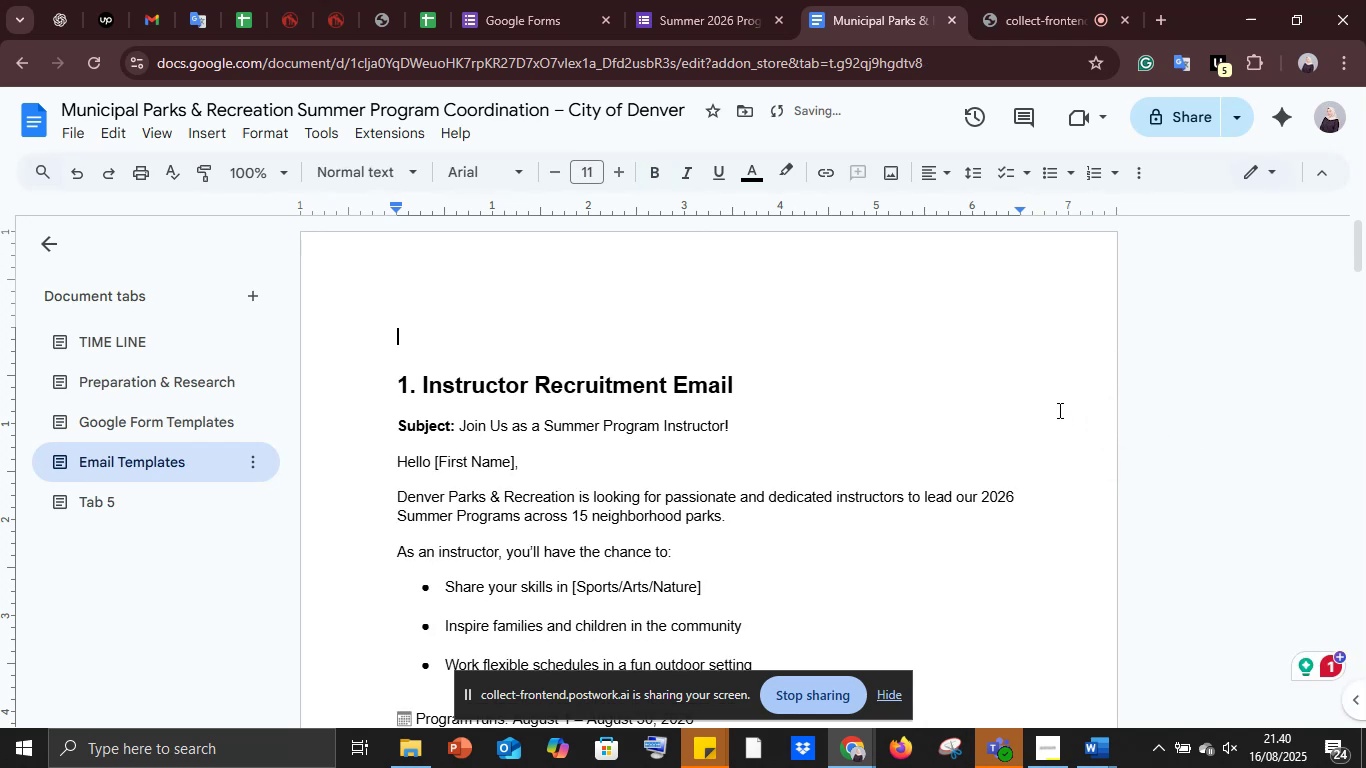 
key(Backspace)
 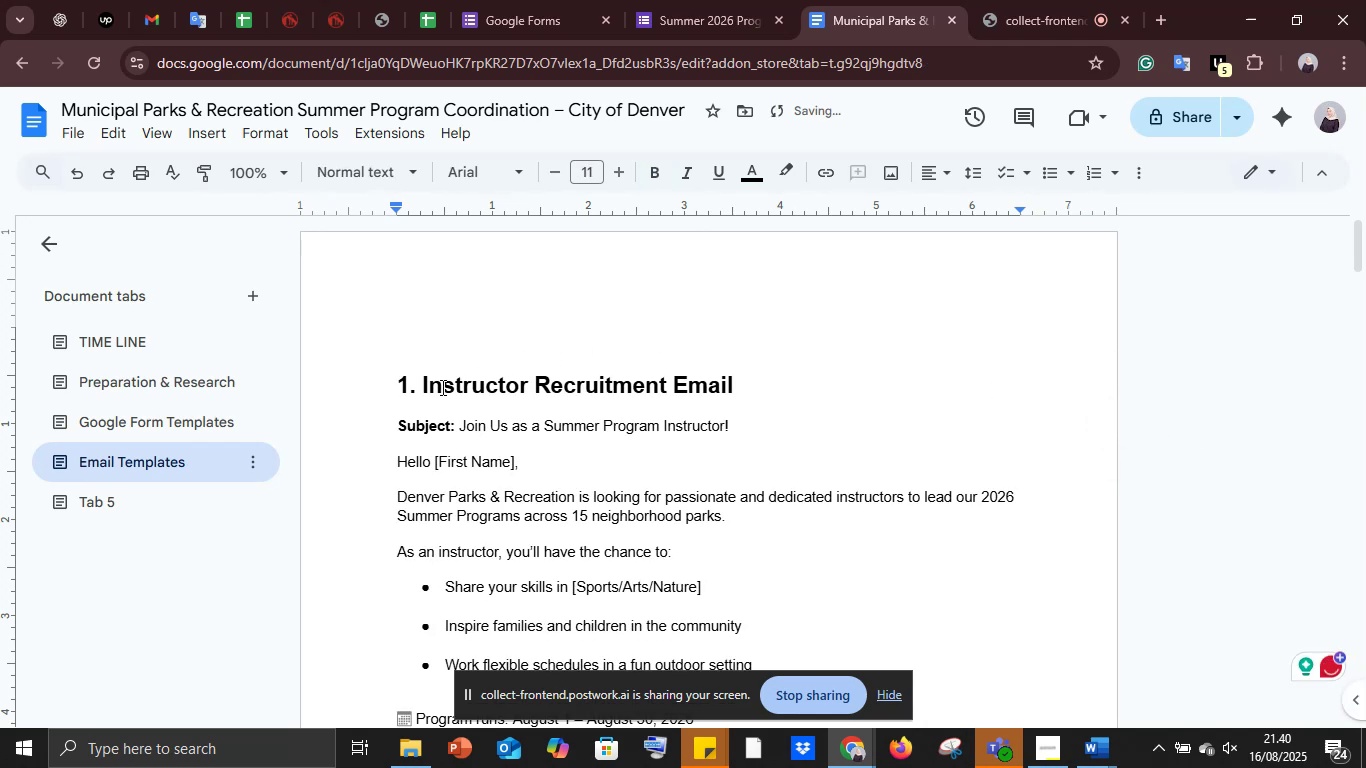 
scroll: coordinate [624, 520], scroll_direction: down, amount: 5.0
 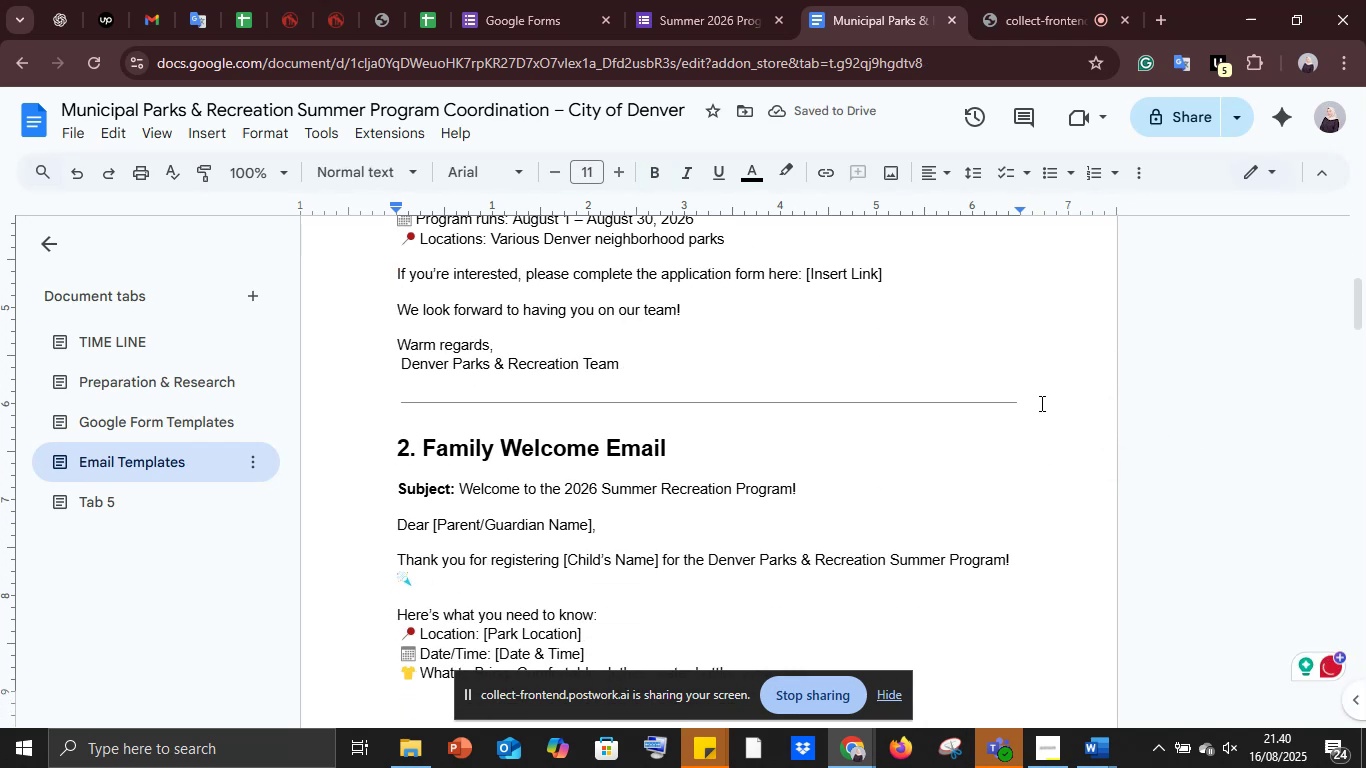 
left_click([1038, 401])
 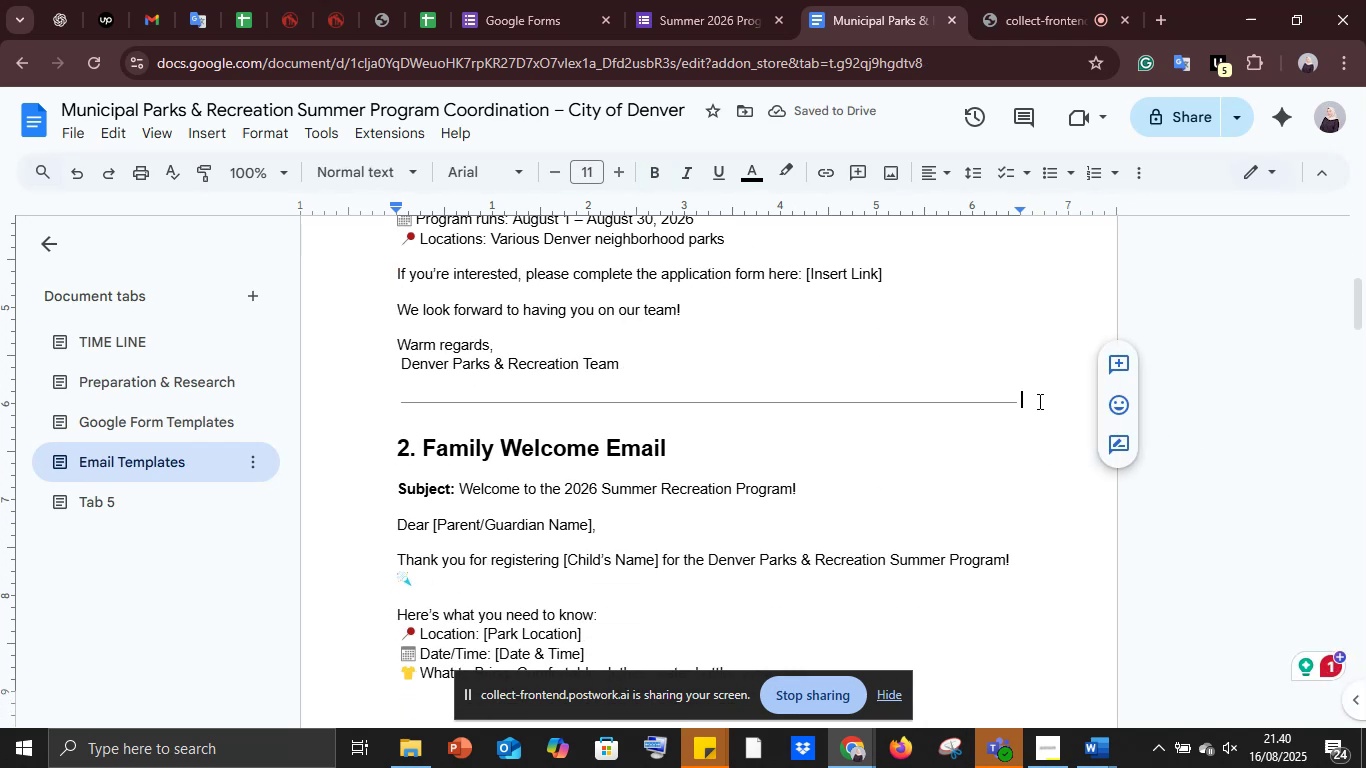 
key(Backspace)
 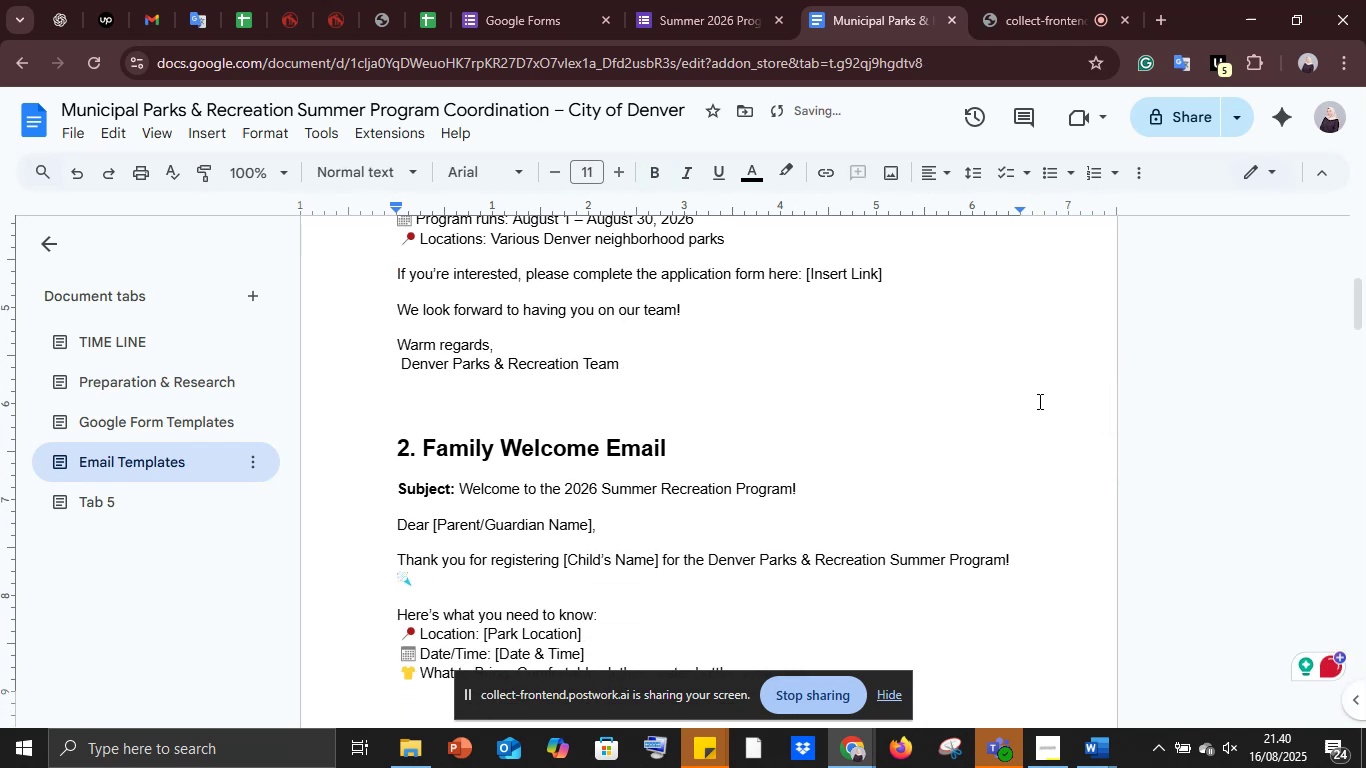 
scroll: coordinate [975, 493], scroll_direction: down, amount: 6.0
 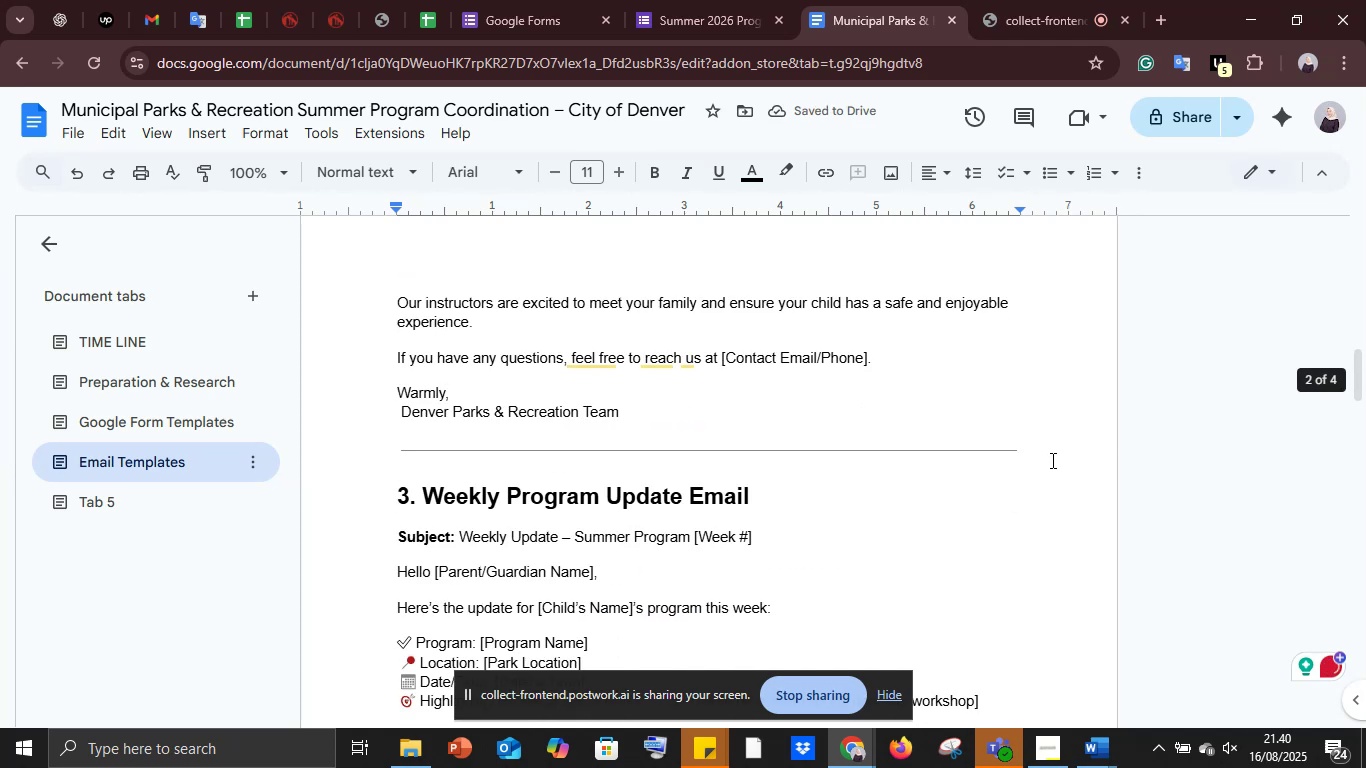 
left_click([1042, 448])
 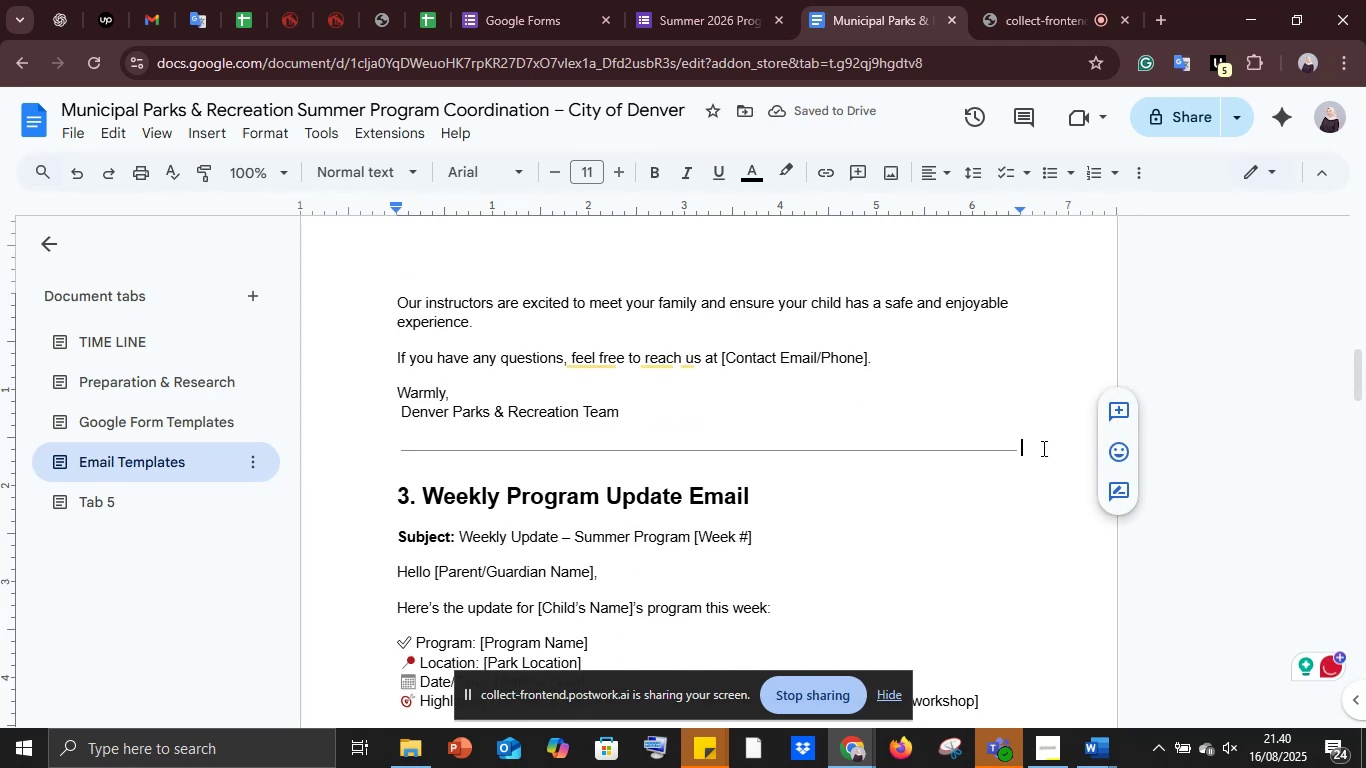 
key(Backspace)
 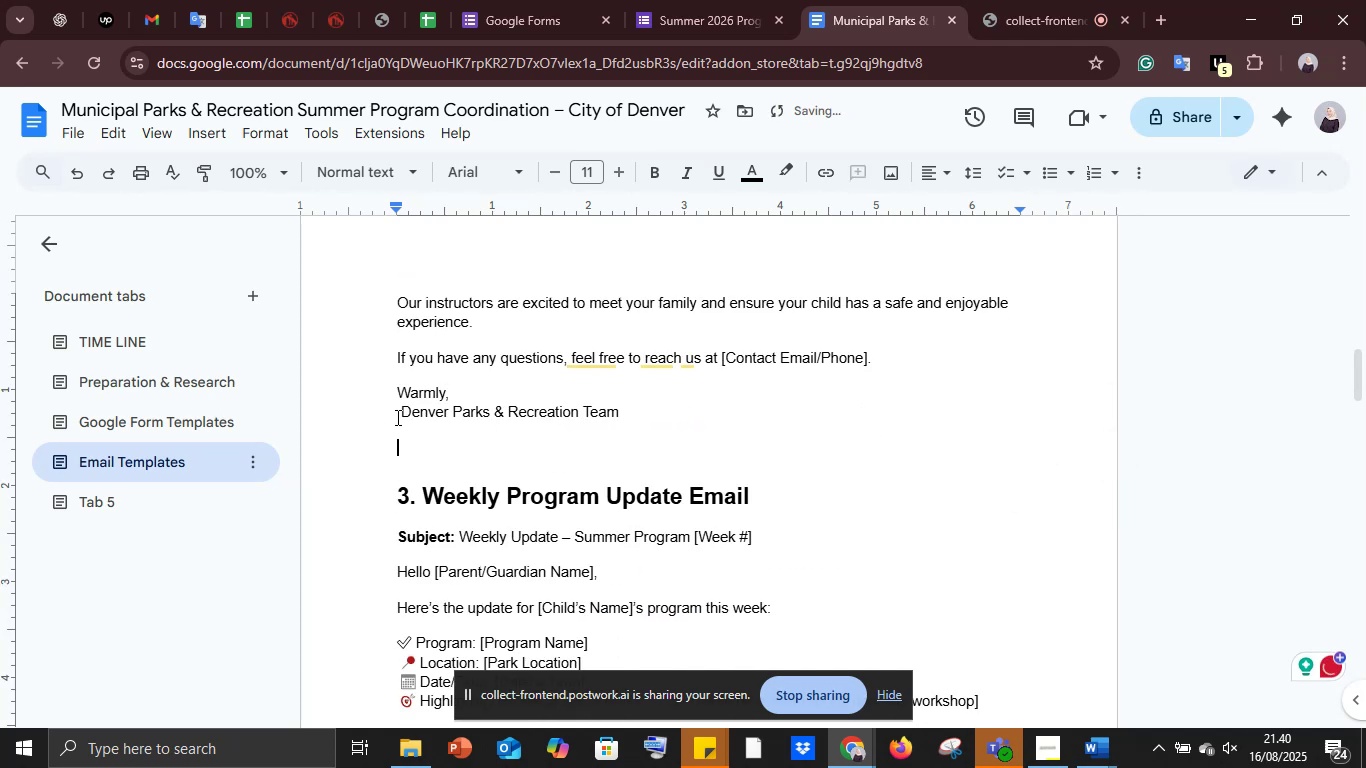 
left_click([402, 415])
 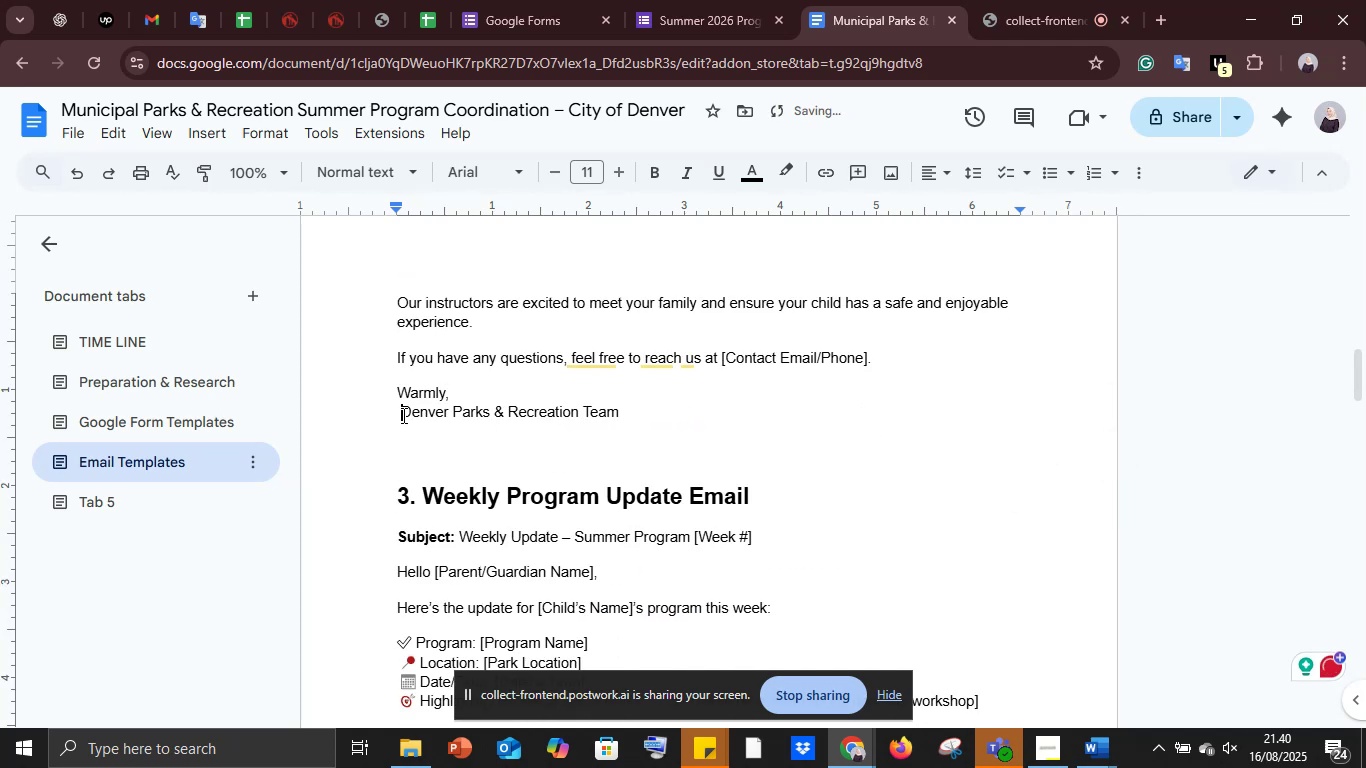 
key(Backspace)
 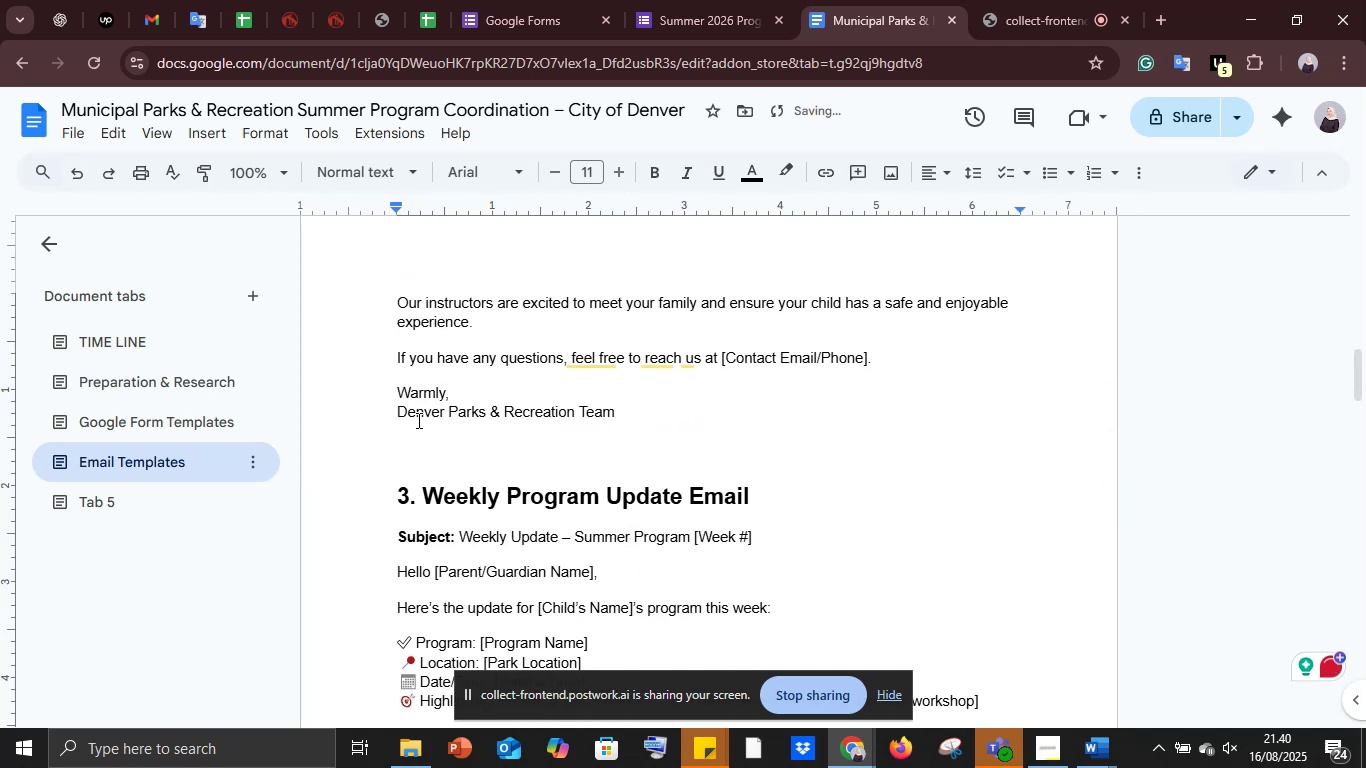 
scroll: coordinate [427, 508], scroll_direction: down, amount: 5.0
 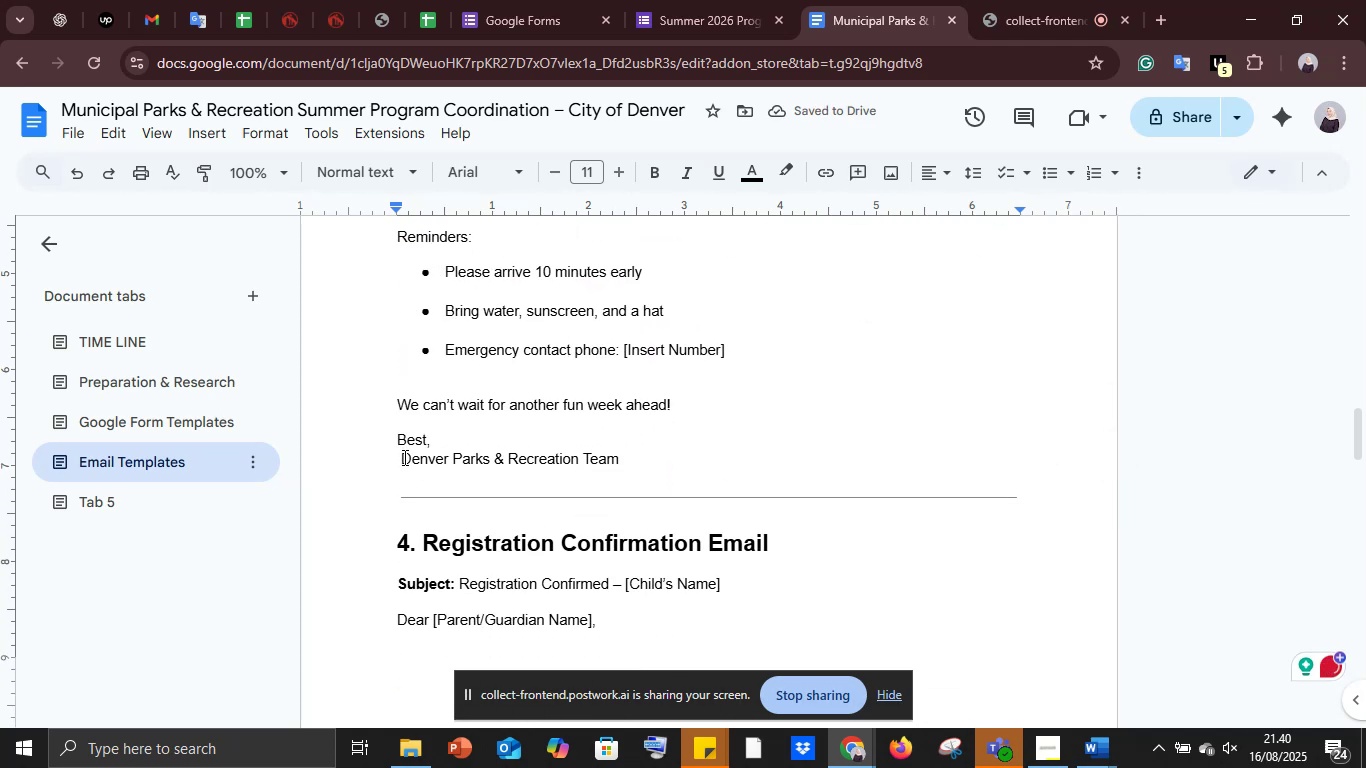 
left_click([403, 459])
 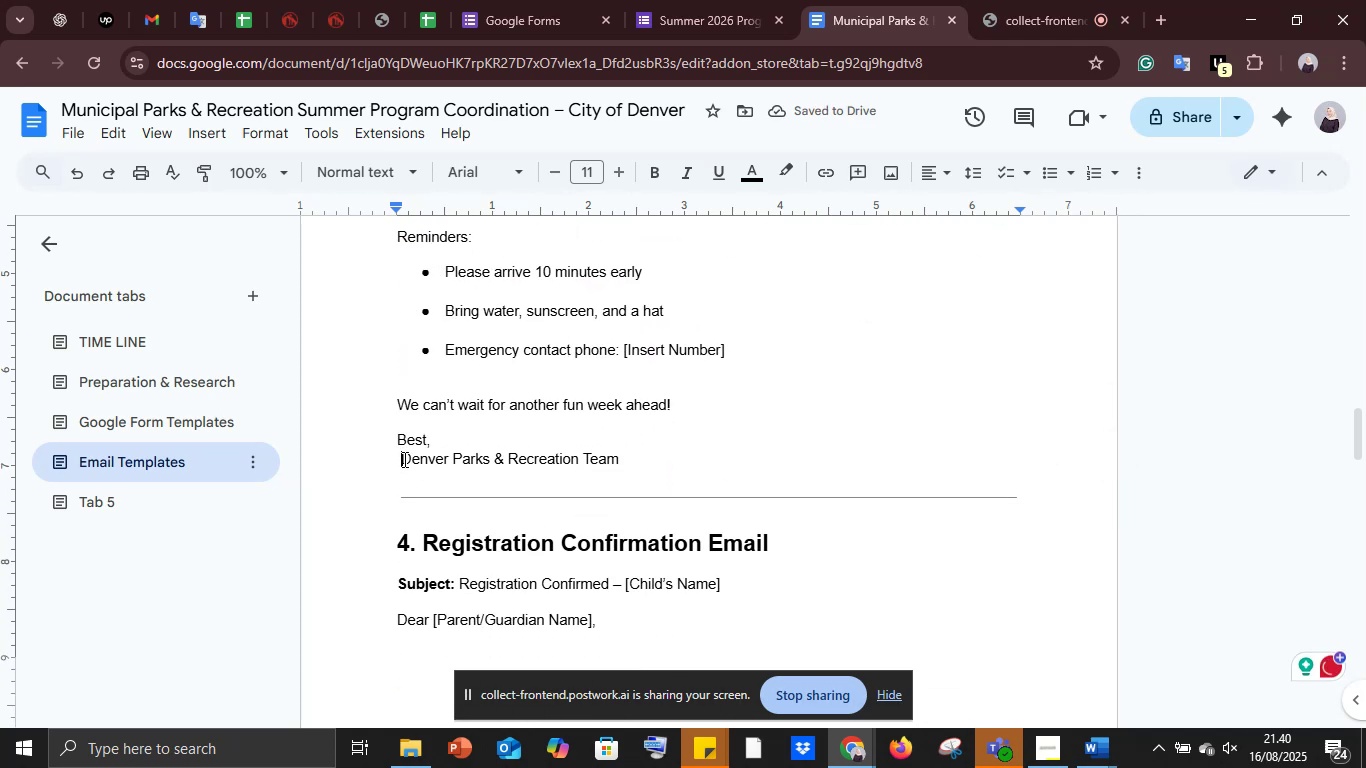 
key(Backspace)
 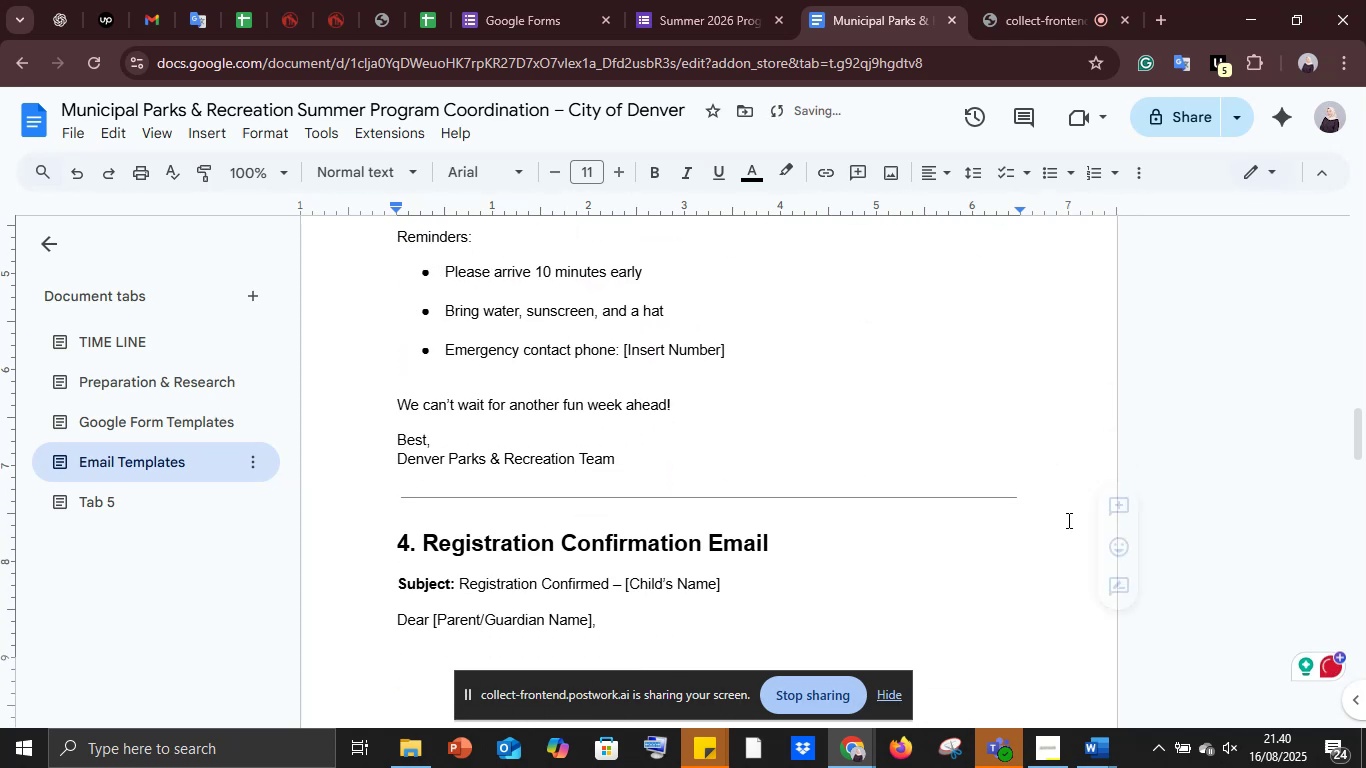 
left_click([1038, 501])
 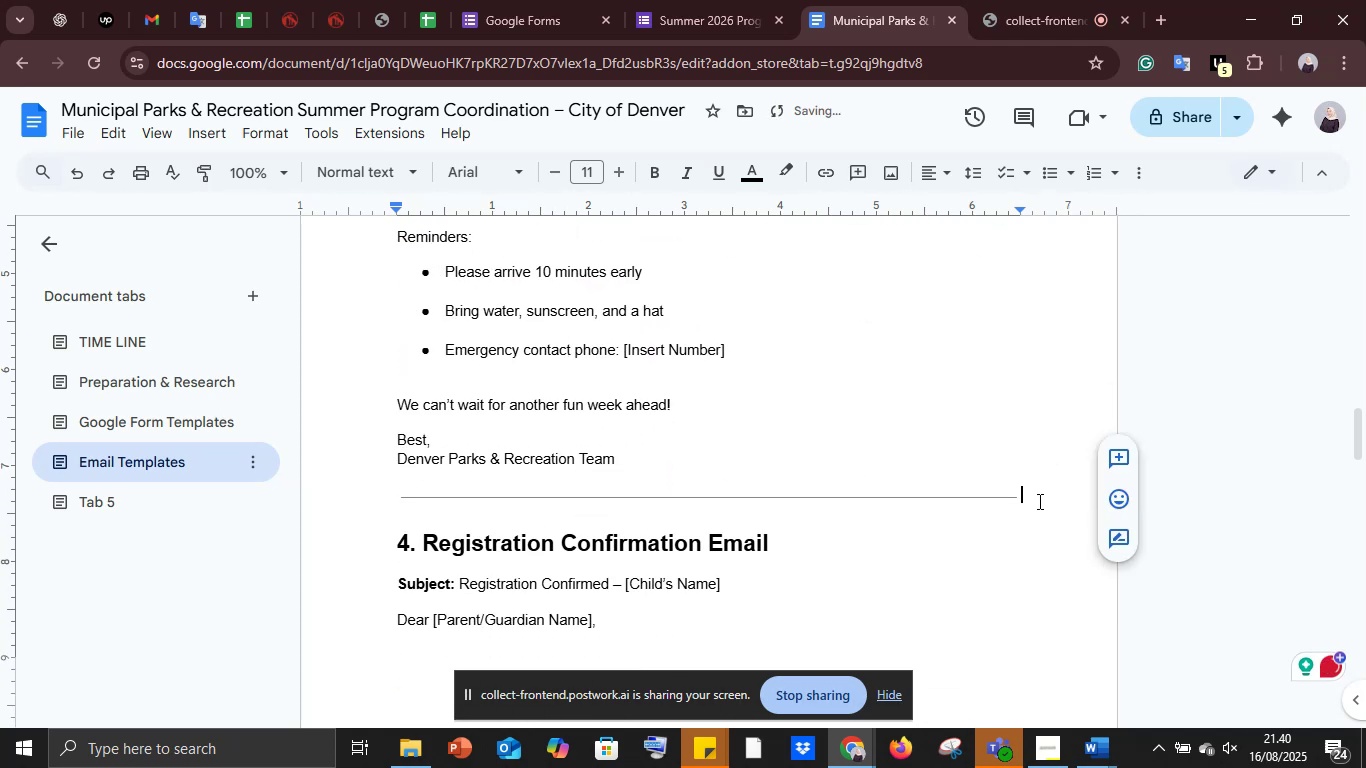 
key(Backspace)
 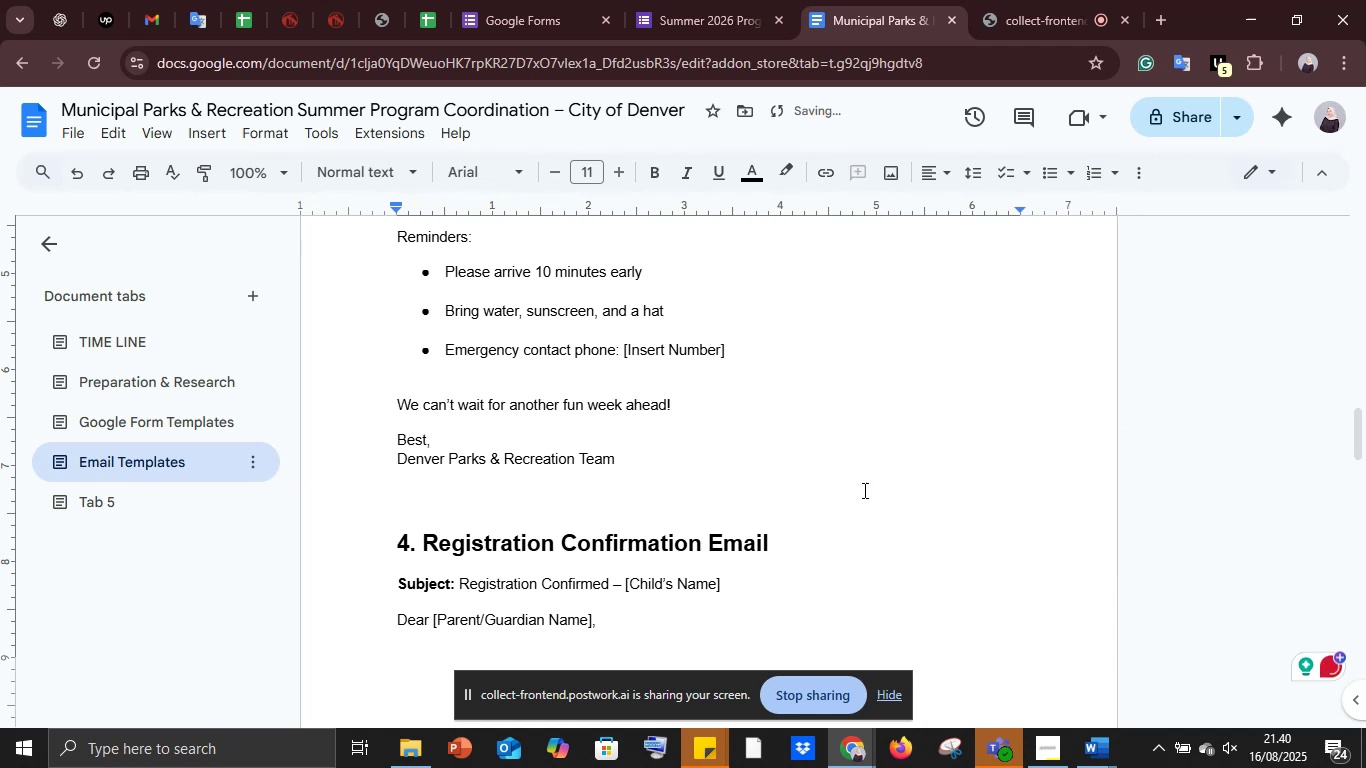 
scroll: coordinate [959, 470], scroll_direction: down, amount: 9.0
 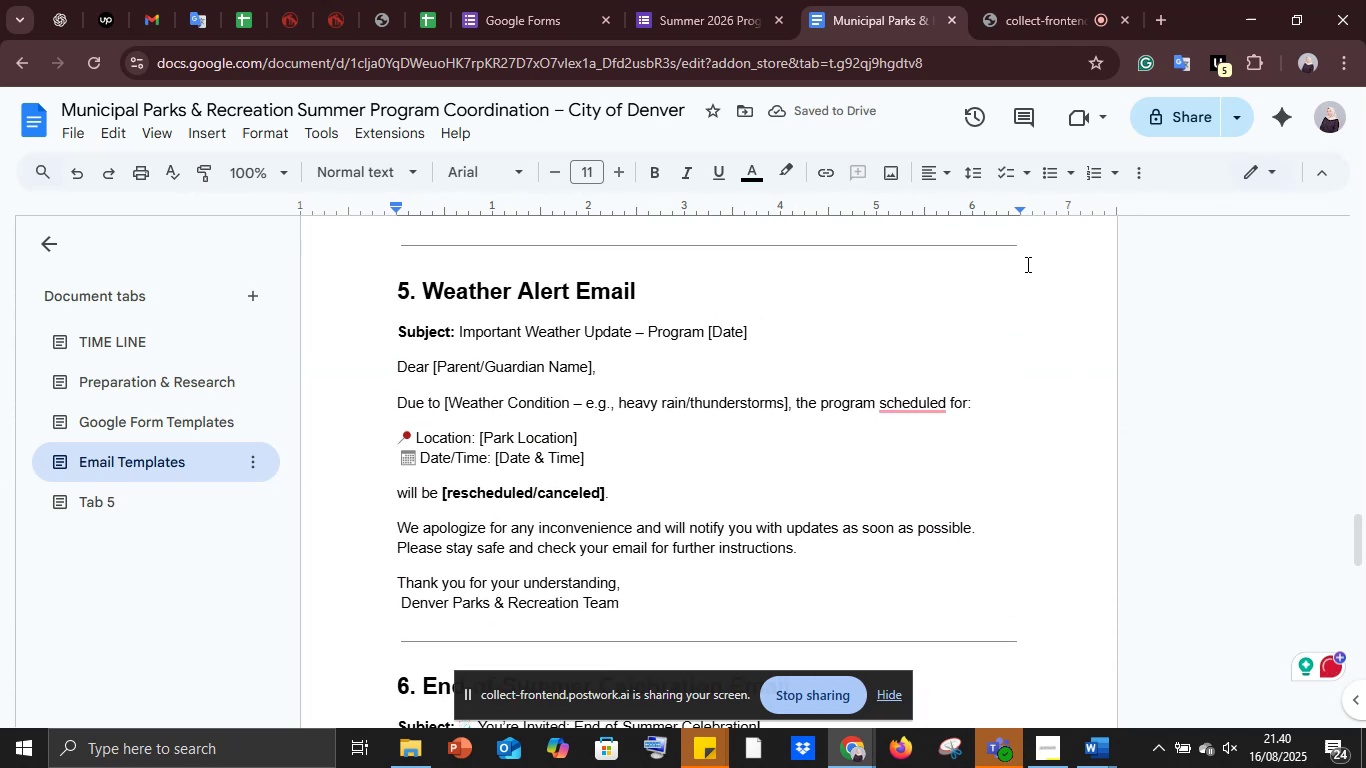 
left_click([1018, 241])
 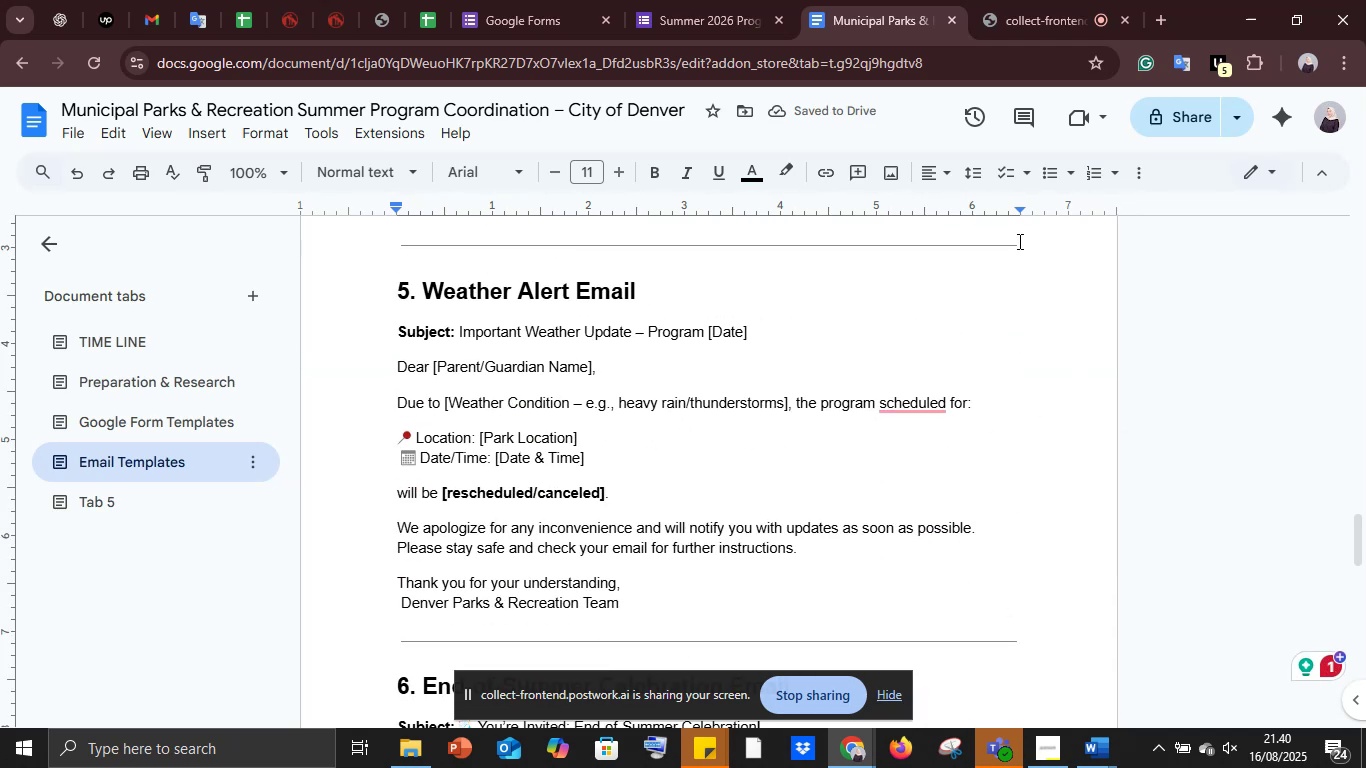 
key(Backspace)
 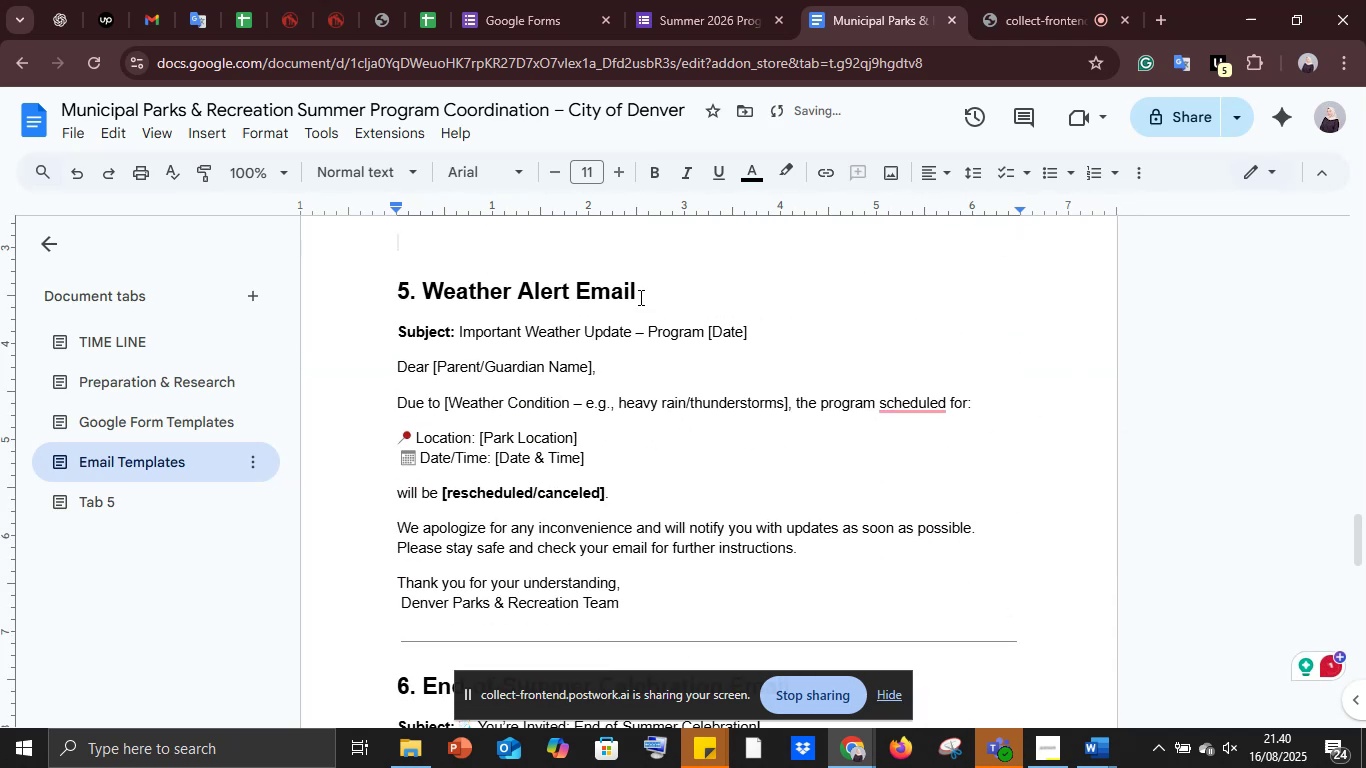 
scroll: coordinate [619, 302], scroll_direction: up, amount: 3.0
 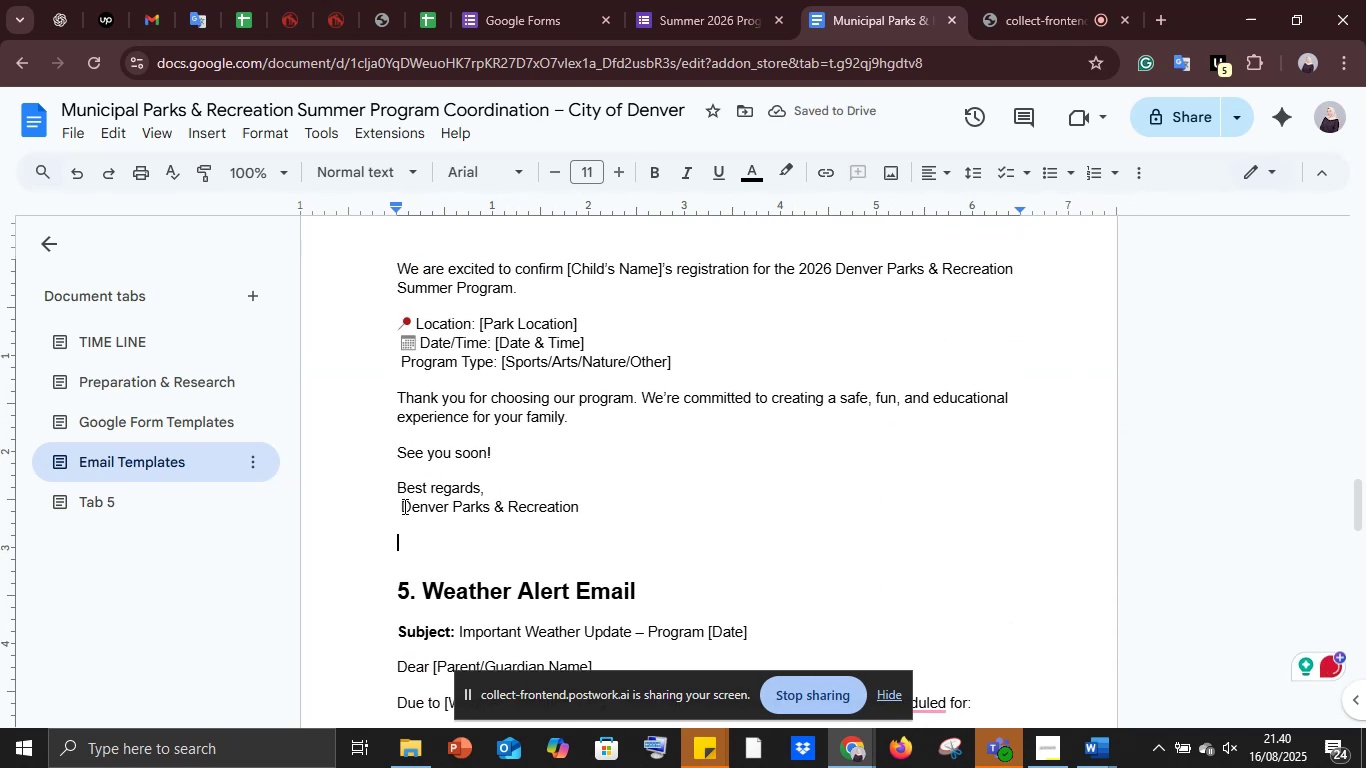 
key(Backspace)
 